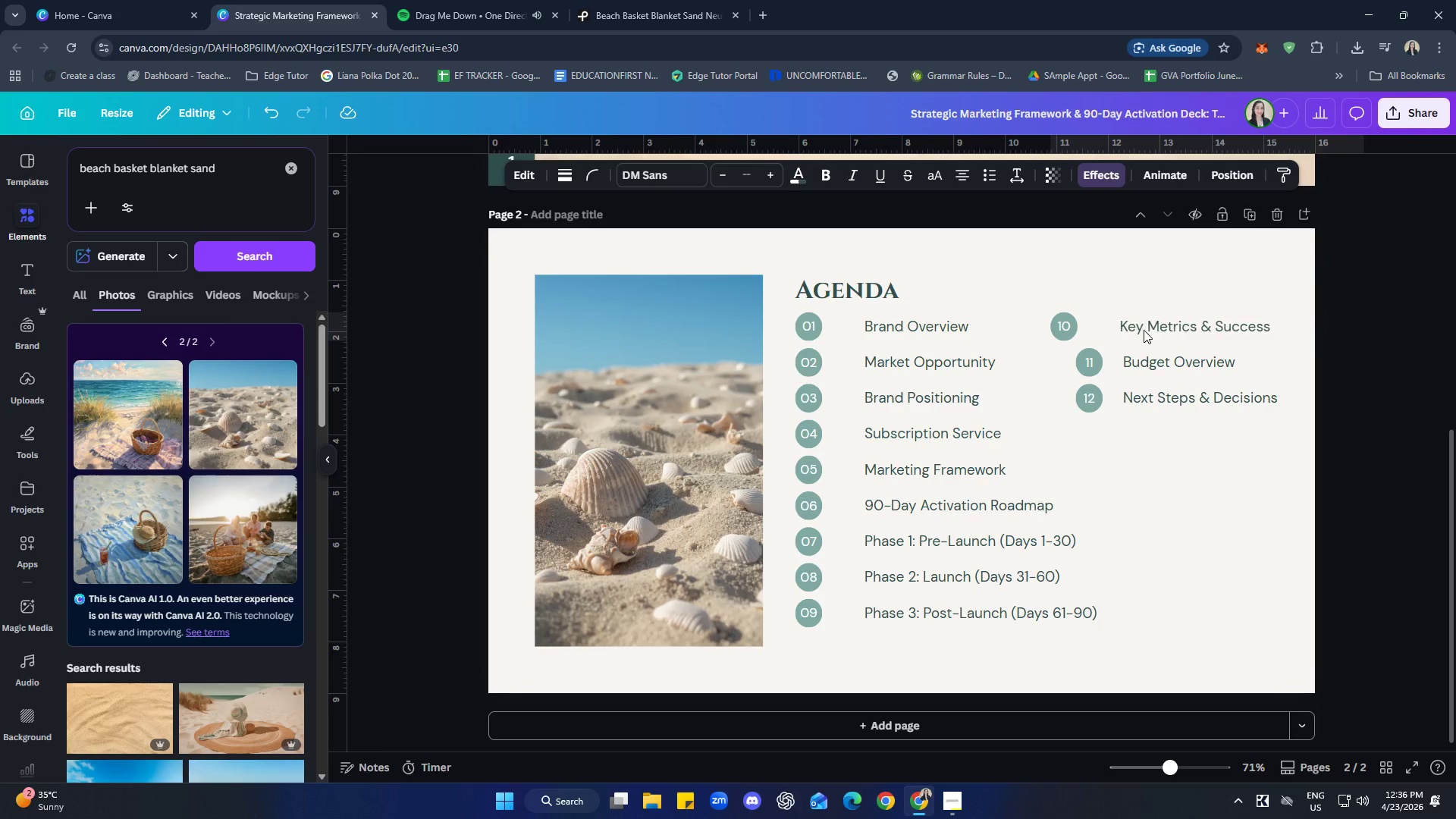 
key(ArrowRight)
 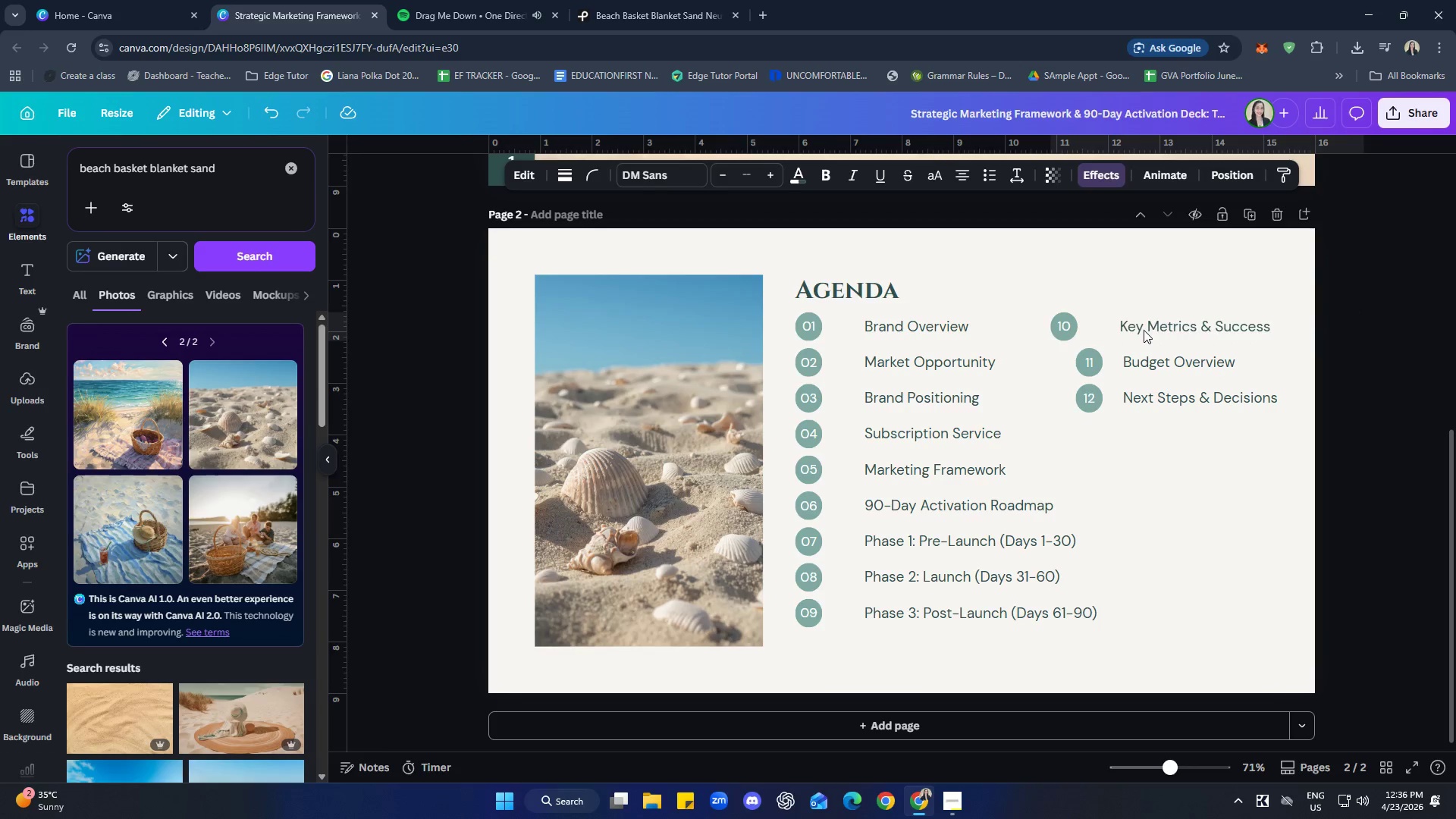 
key(ArrowRight)
 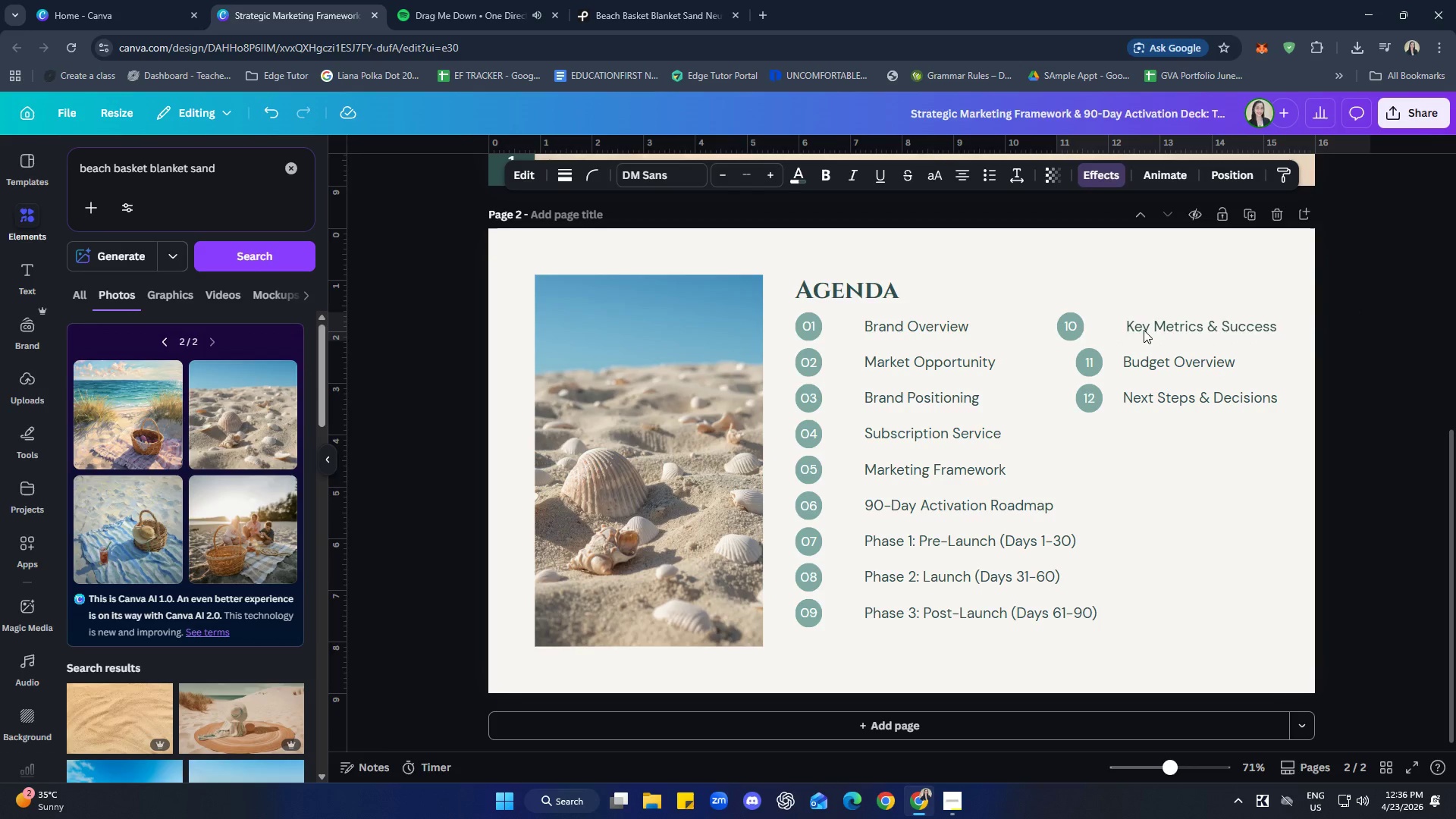 
key(ArrowRight)
 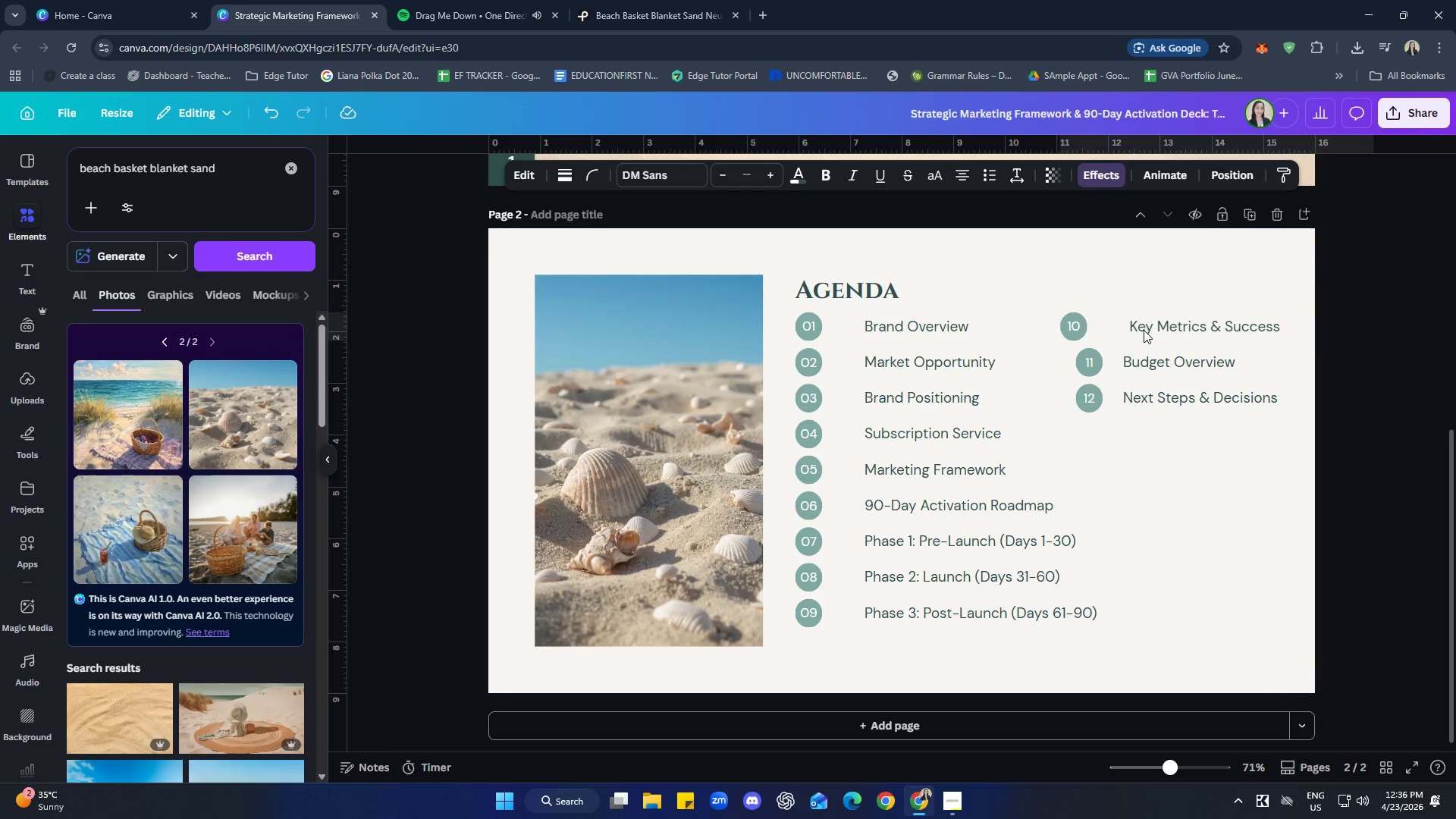 
key(ArrowRight)
 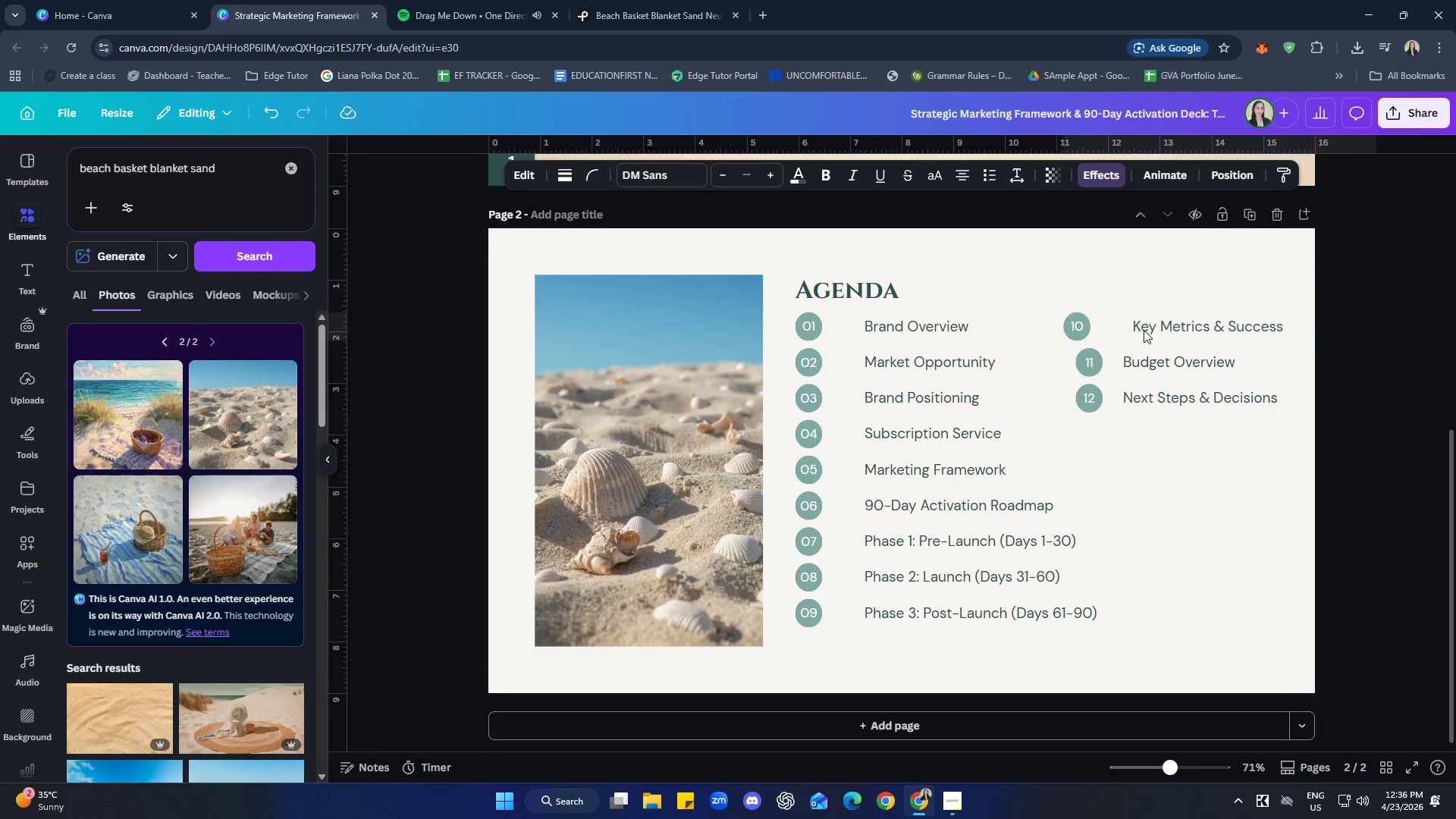 
key(ArrowRight)
 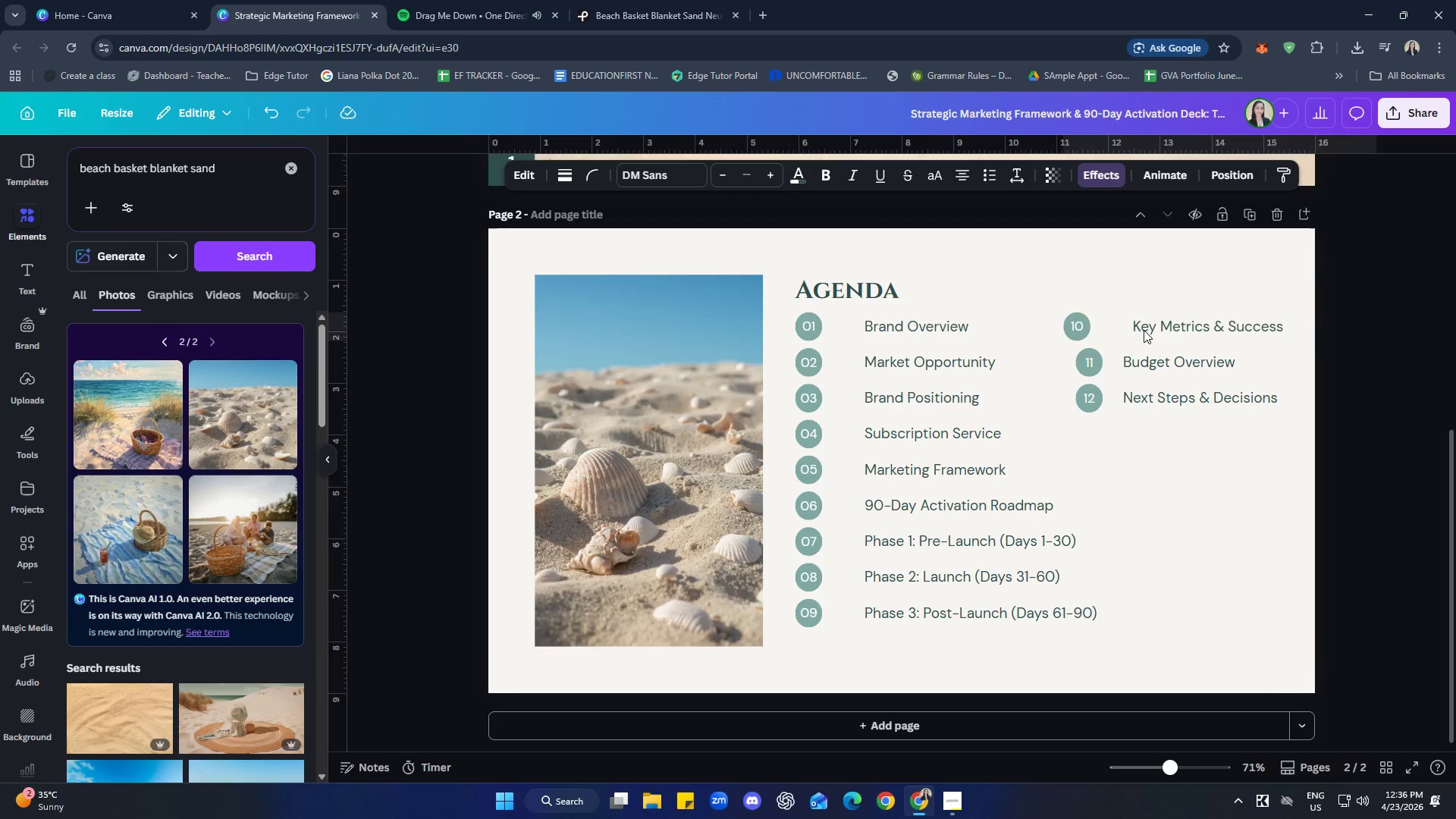 
key(ArrowRight)
 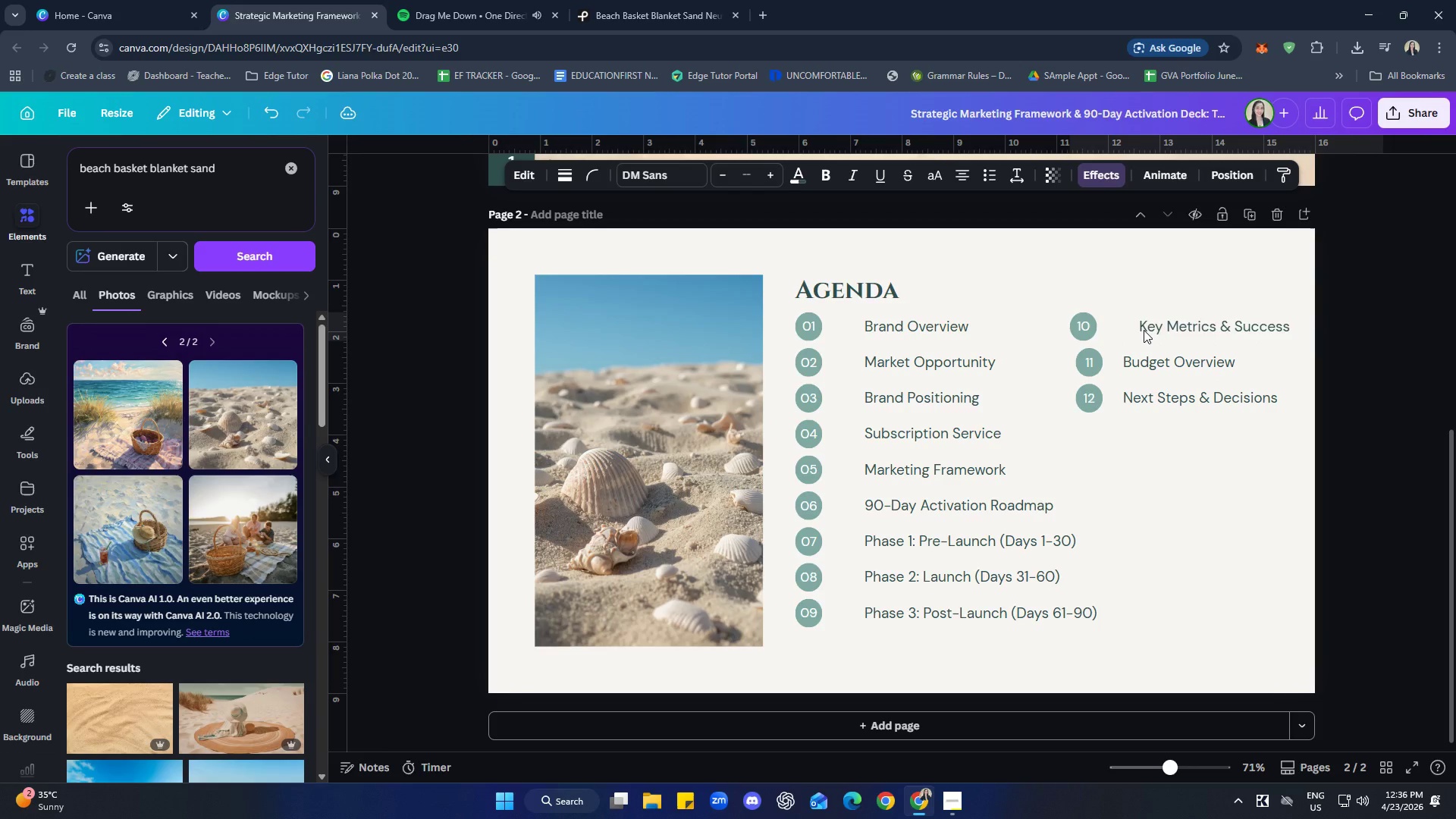 
key(ArrowRight)
 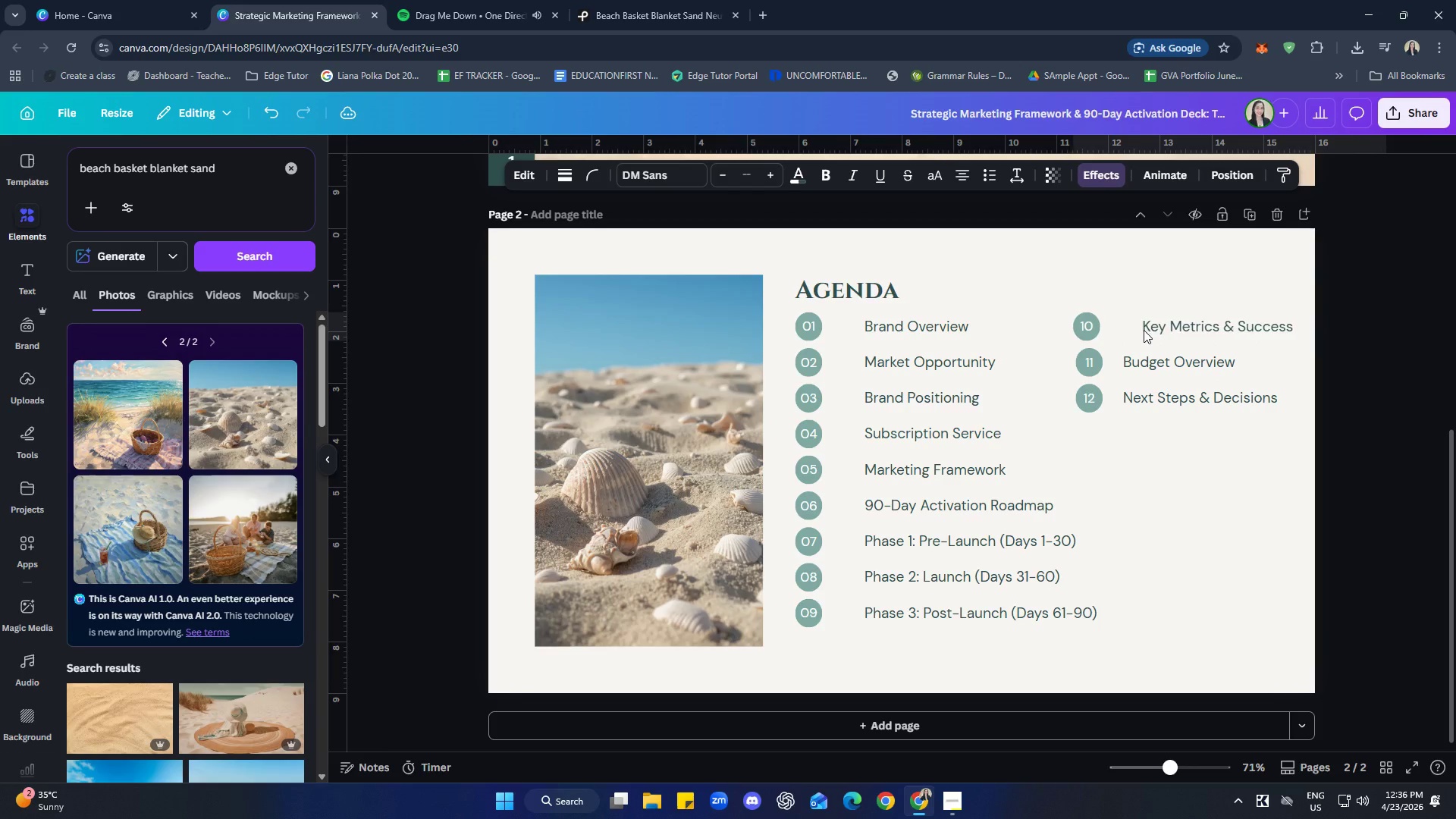 
key(ArrowRight)
 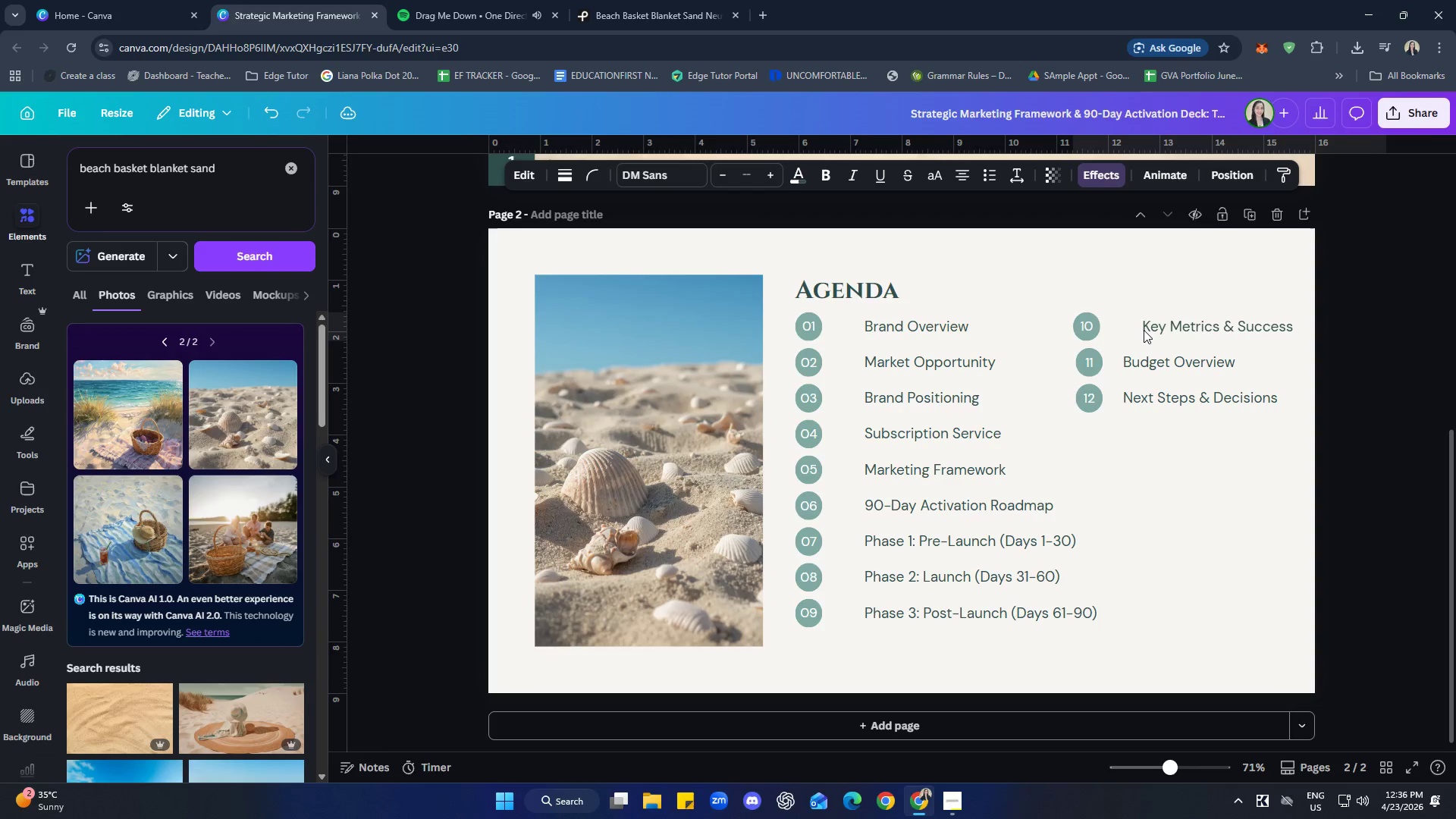 
key(ArrowRight)
 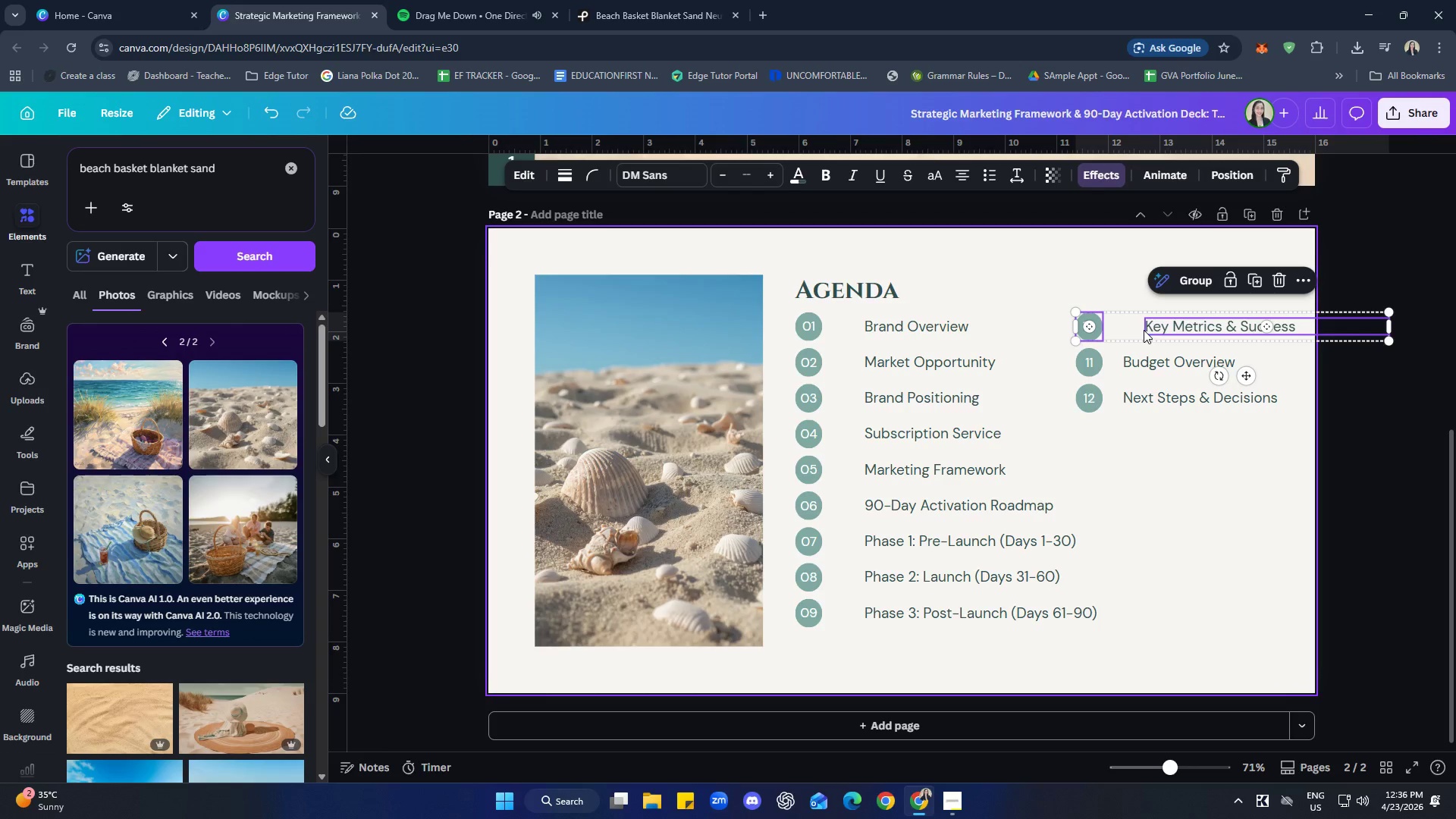 
left_click([1174, 325])
 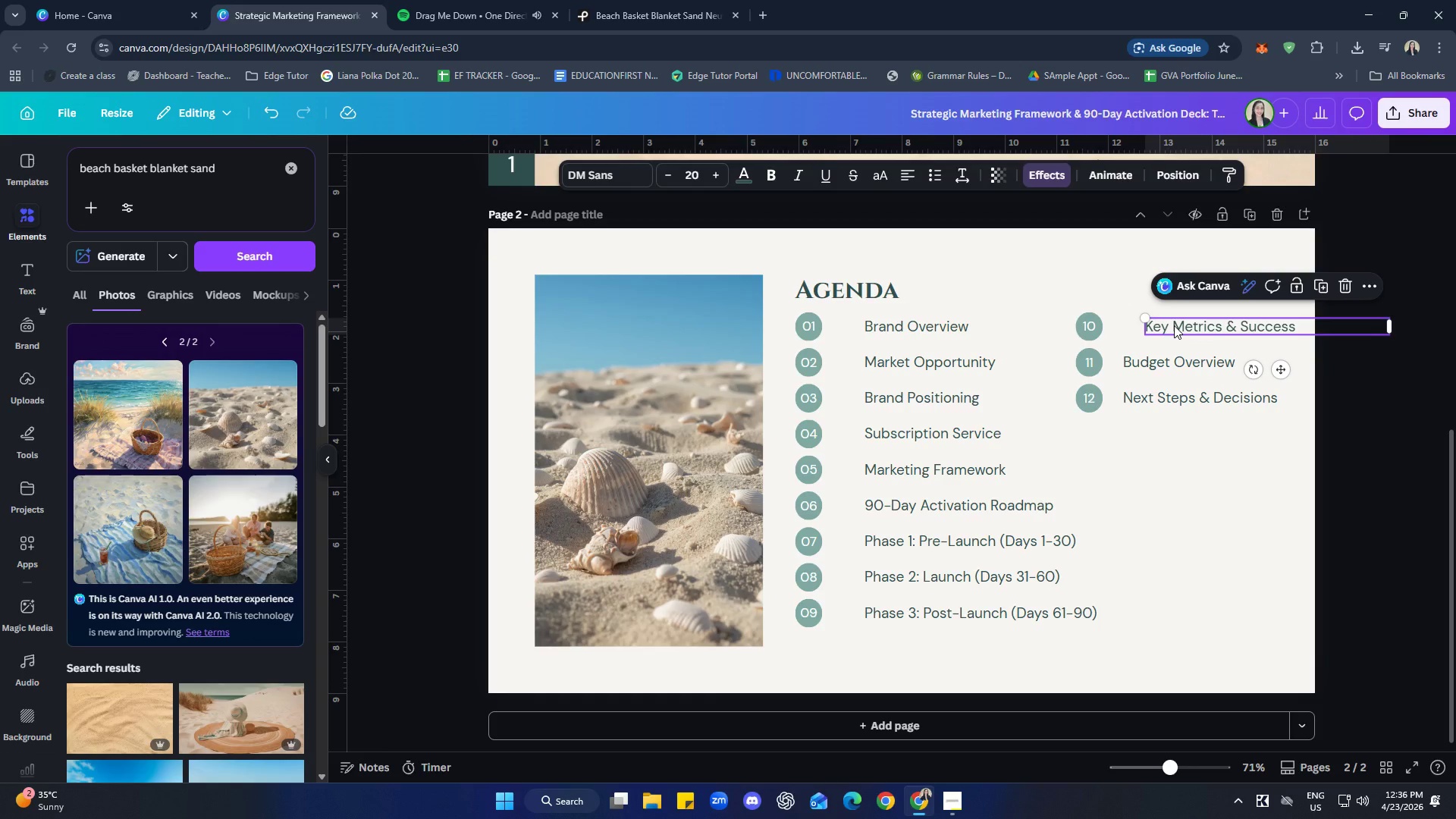 
key(ArrowLeft)
 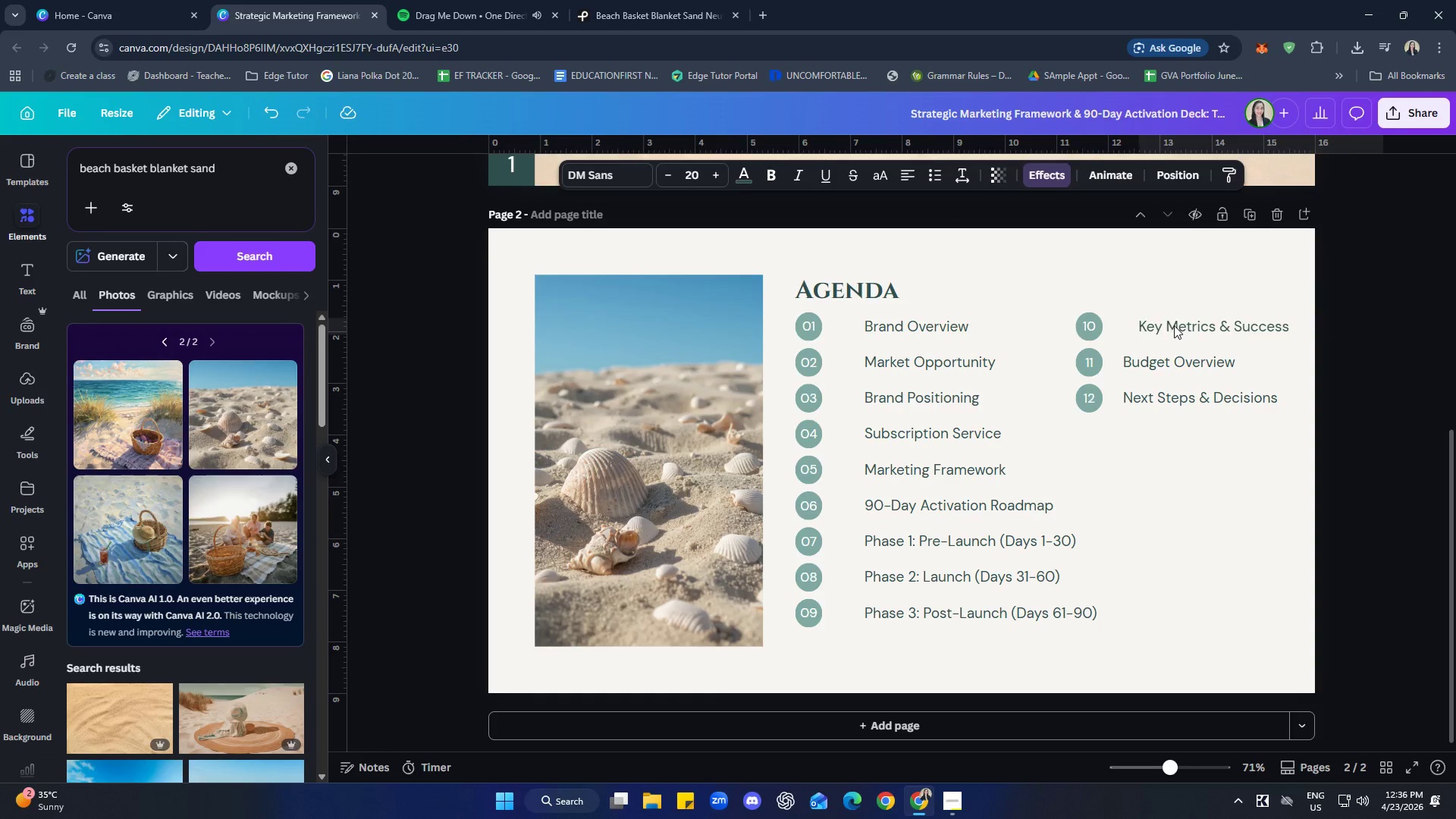 
key(ArrowLeft)
 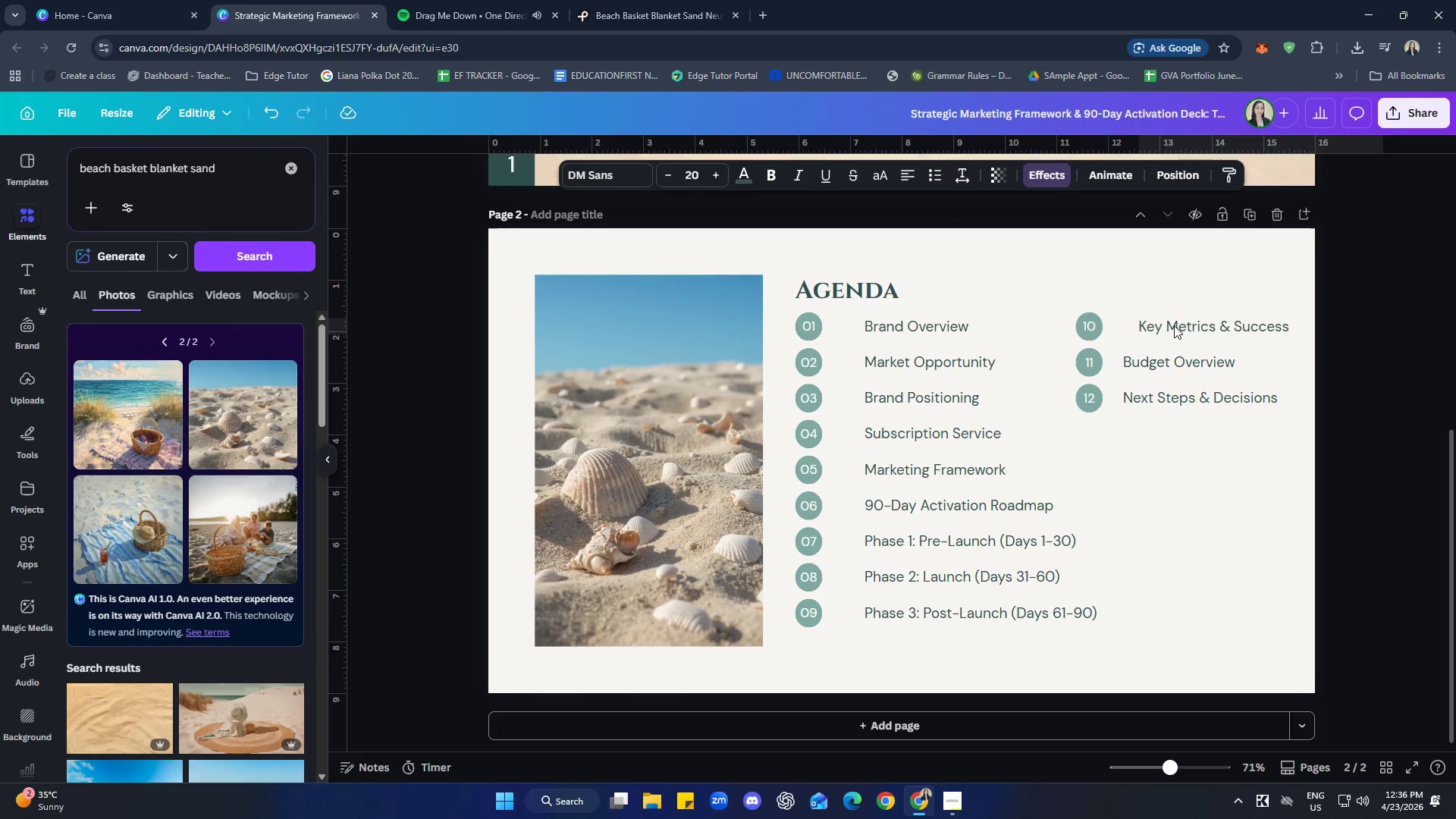 
key(ArrowLeft)
 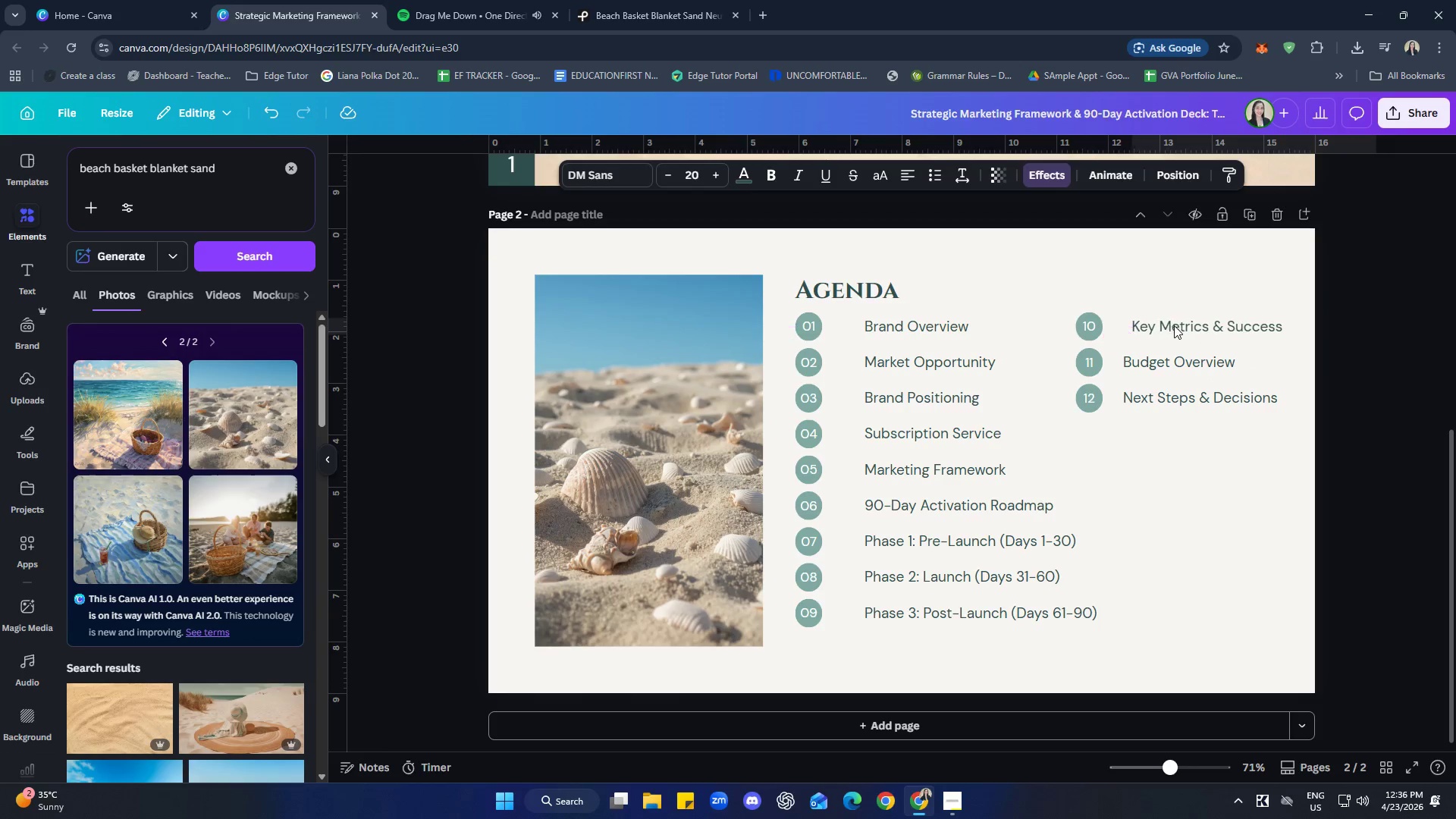 
key(ArrowLeft)
 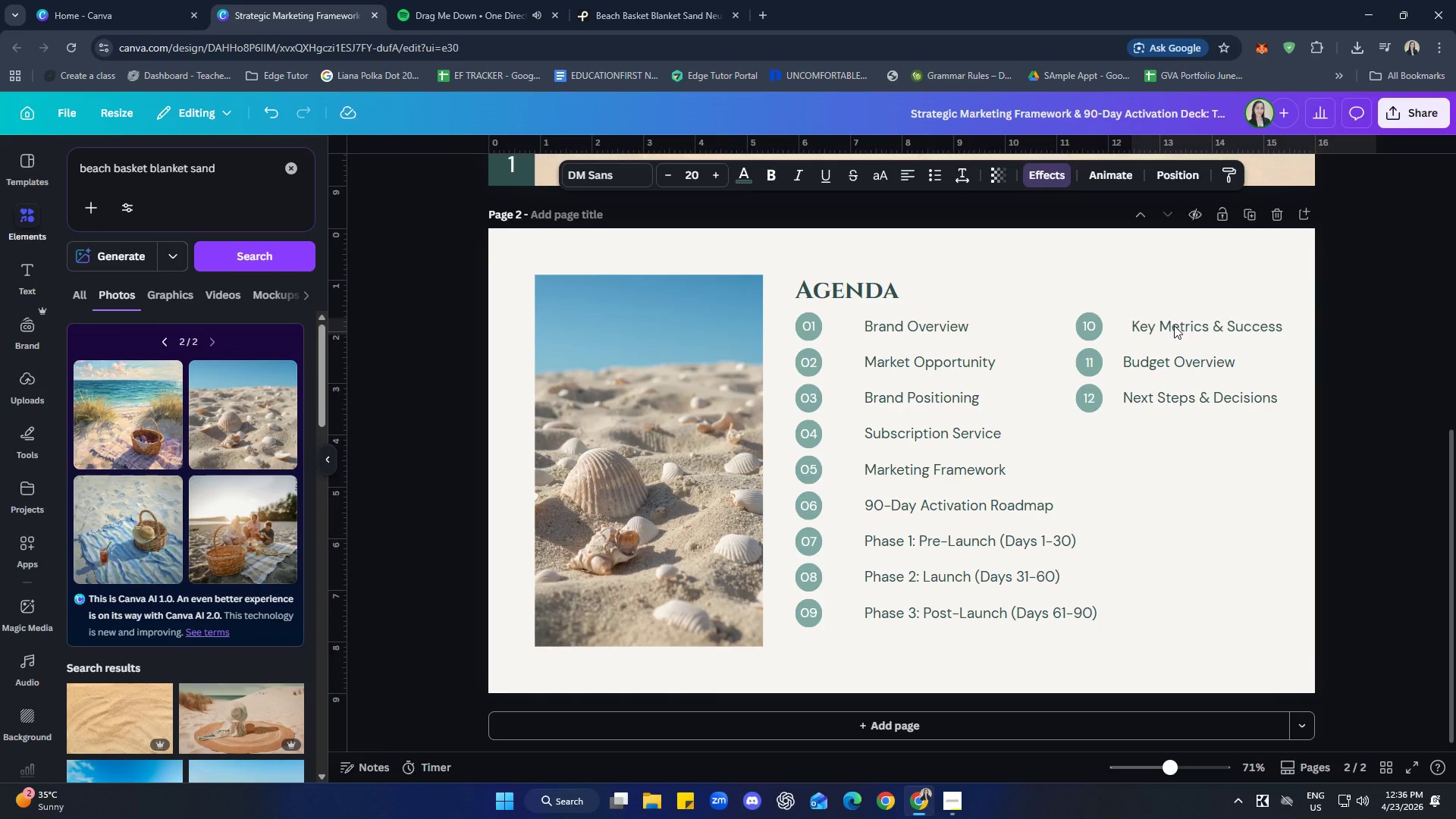 
key(ArrowLeft)
 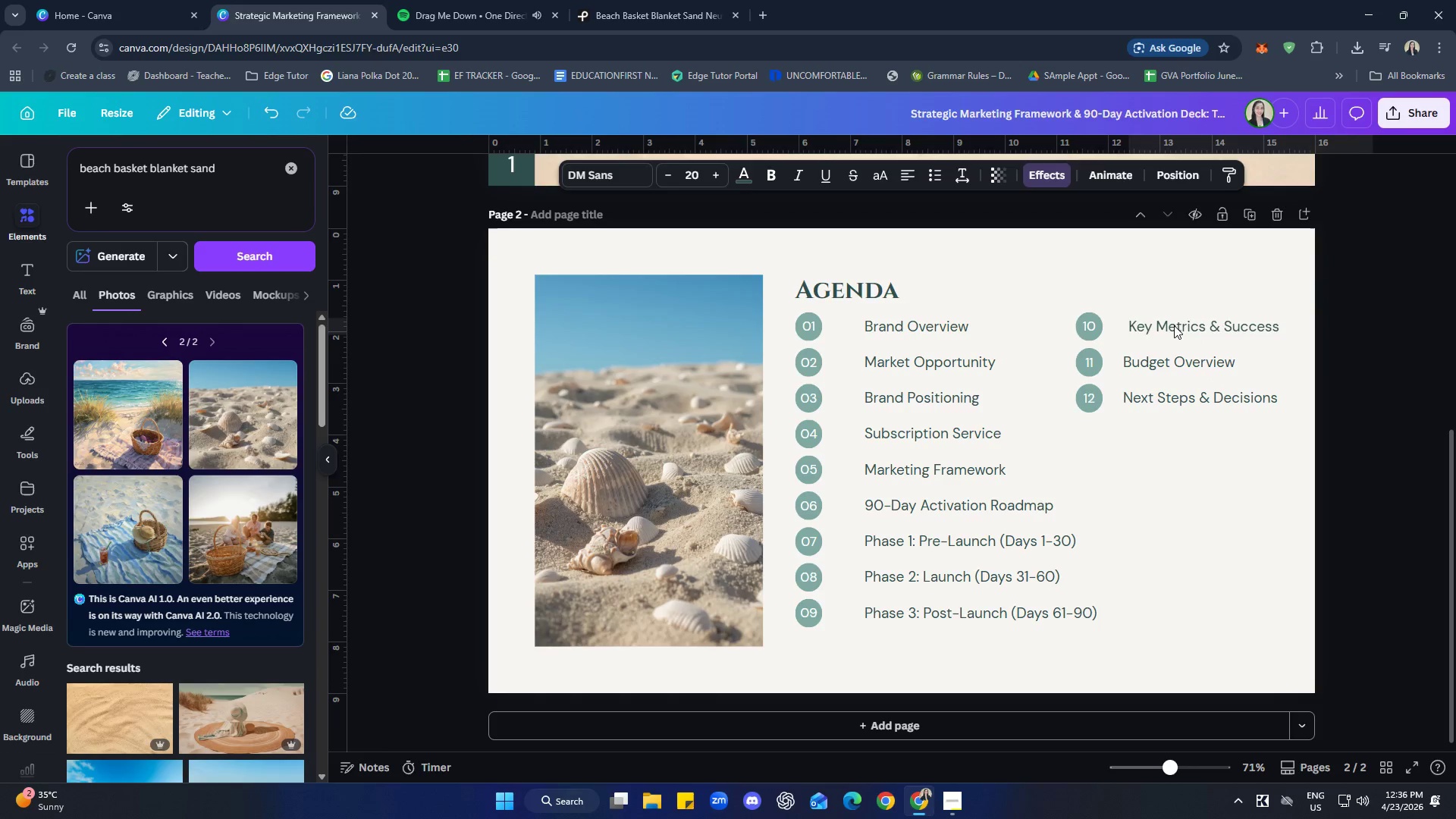 
key(ArrowLeft)
 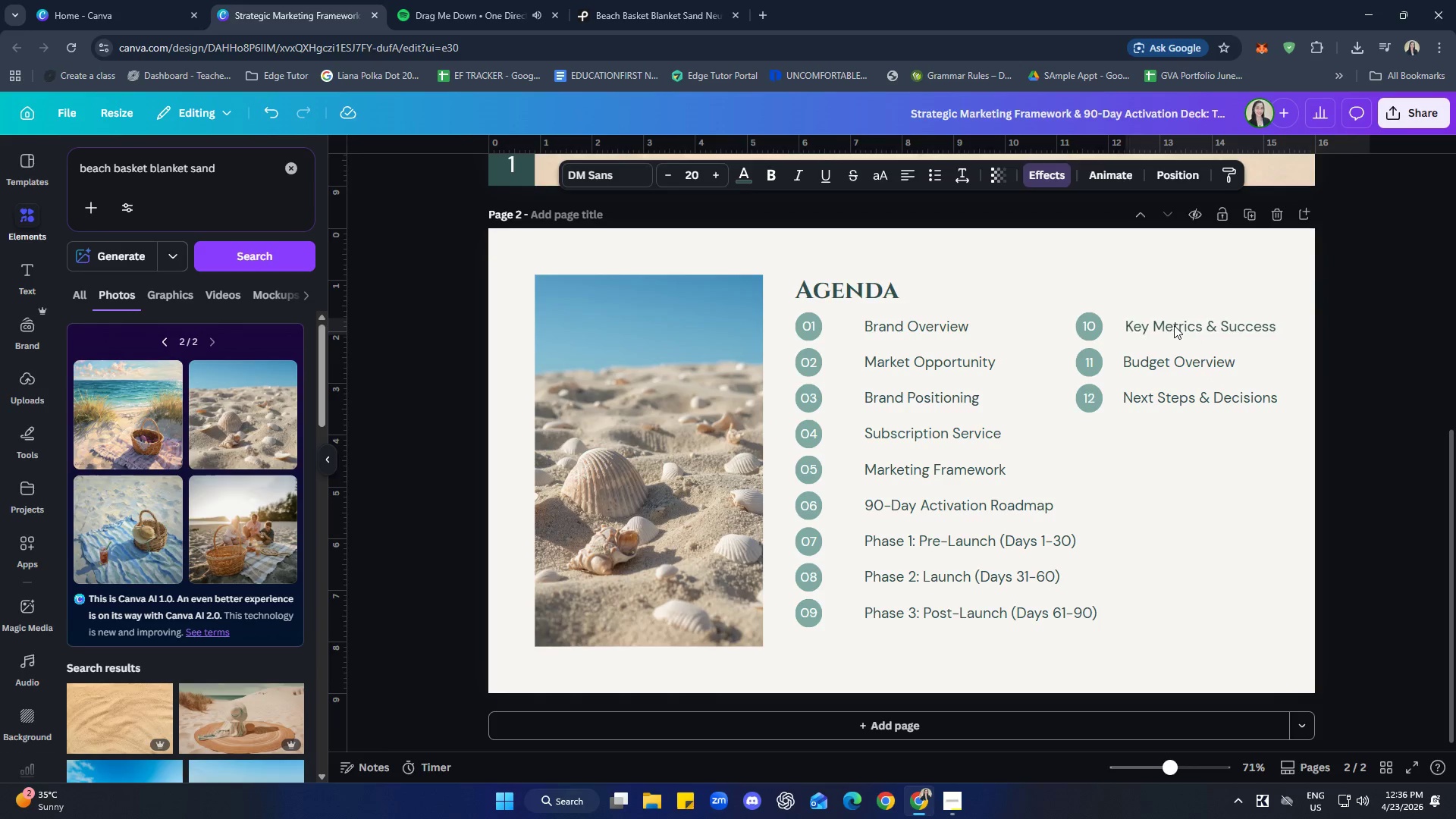 
key(ArrowLeft)
 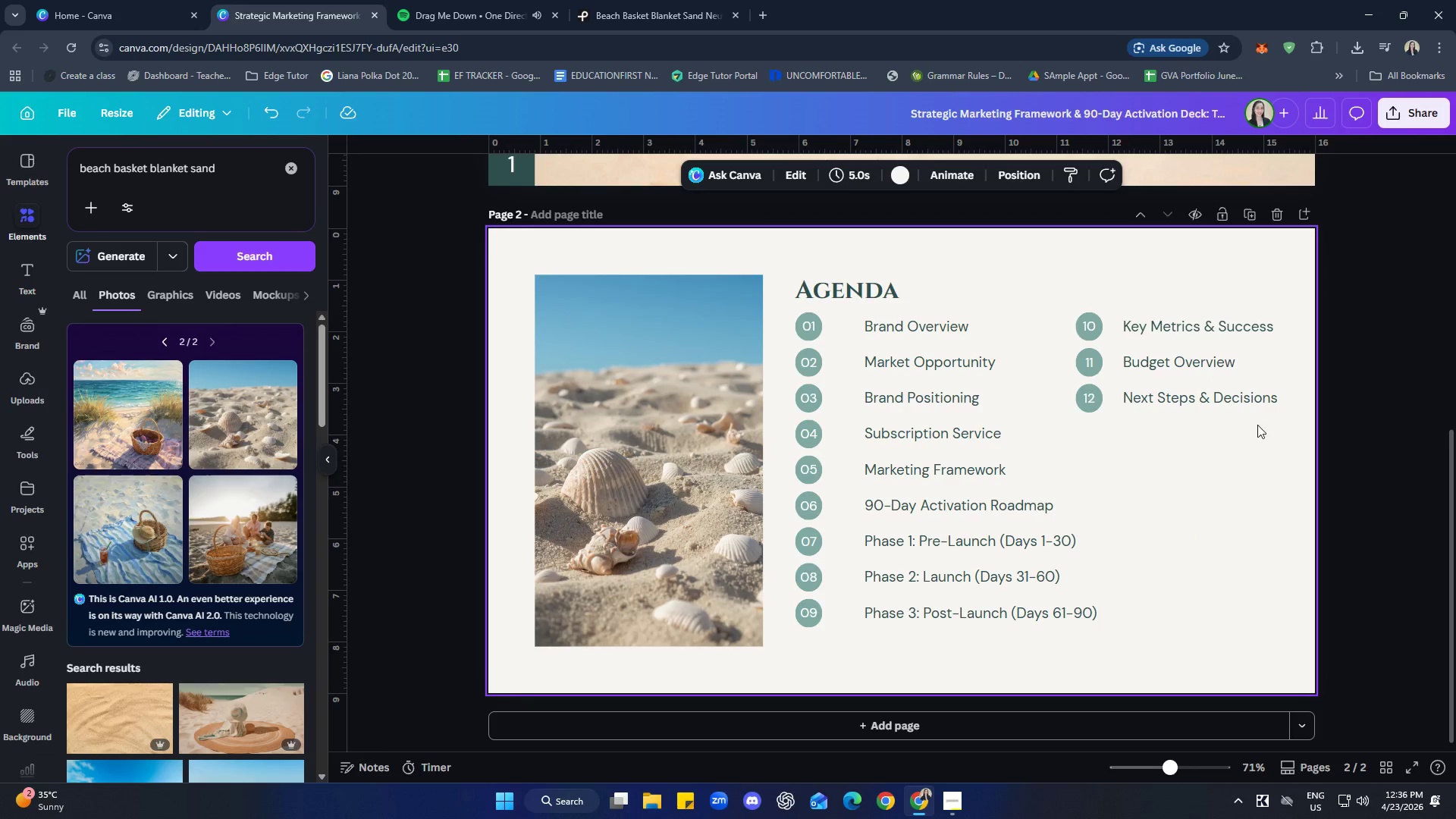 
double_click([1281, 320])
 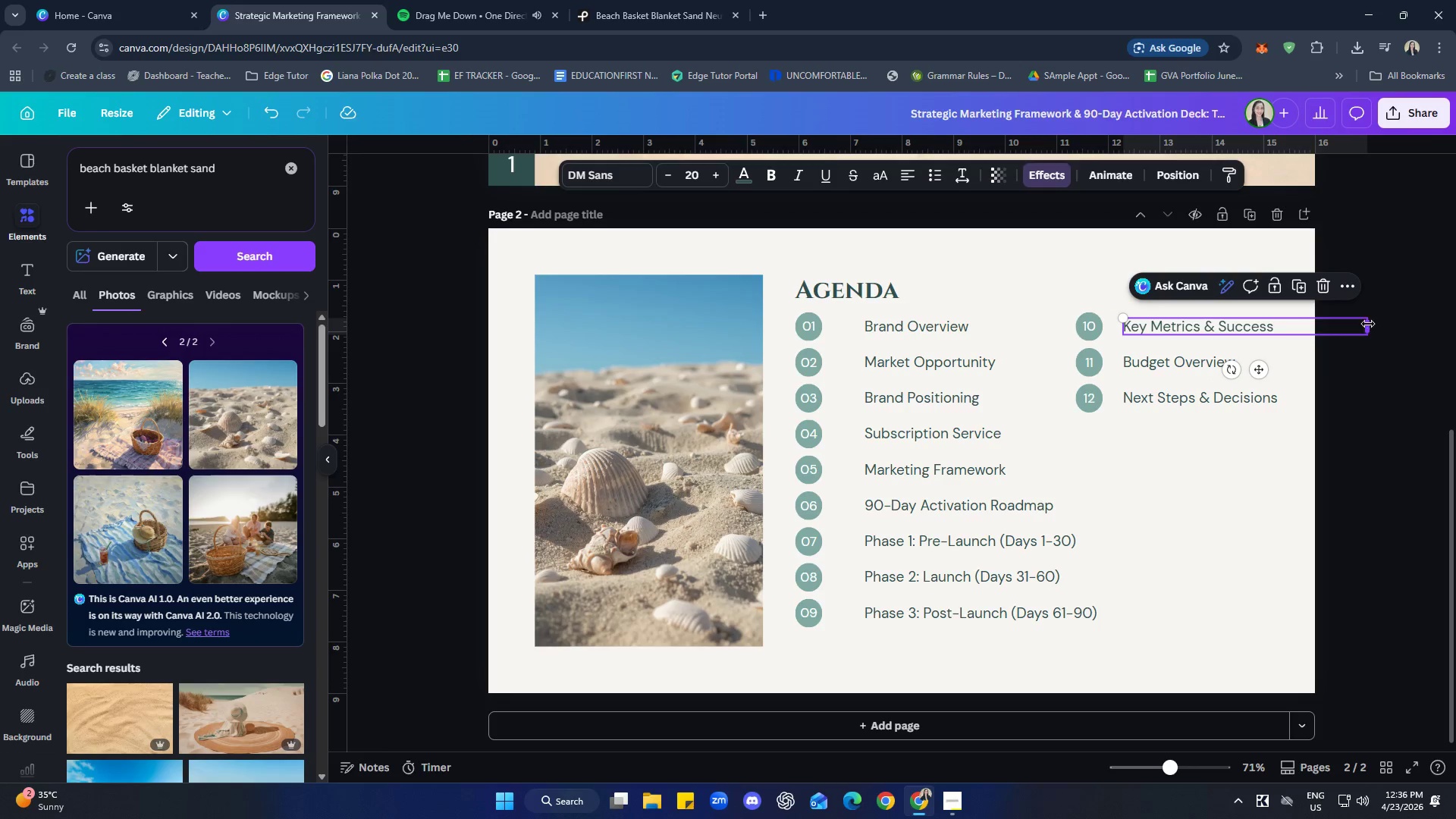 
left_click_drag(start_coordinate=[1368, 324], to_coordinate=[1279, 328])
 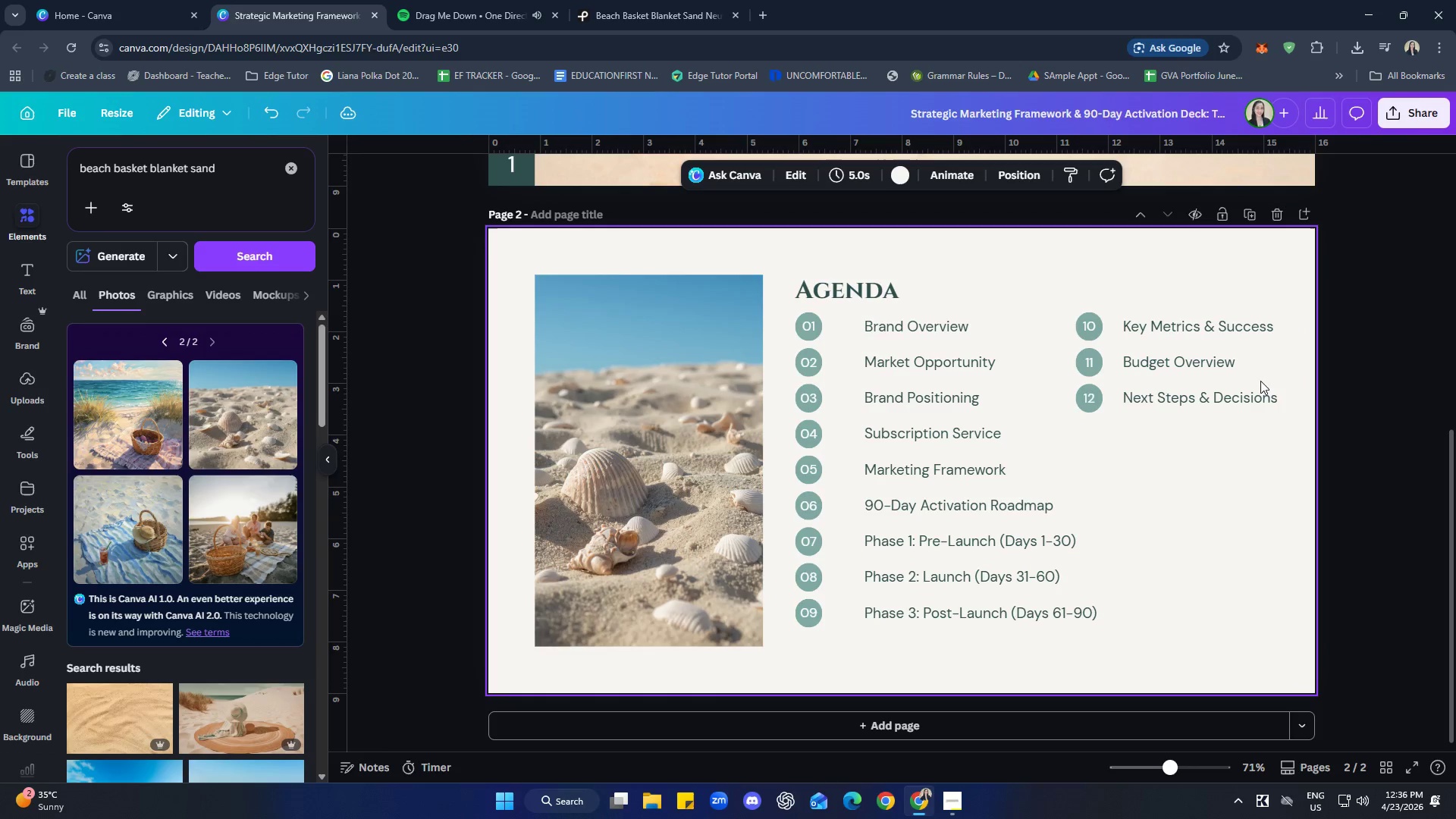 
double_click([1262, 348])
 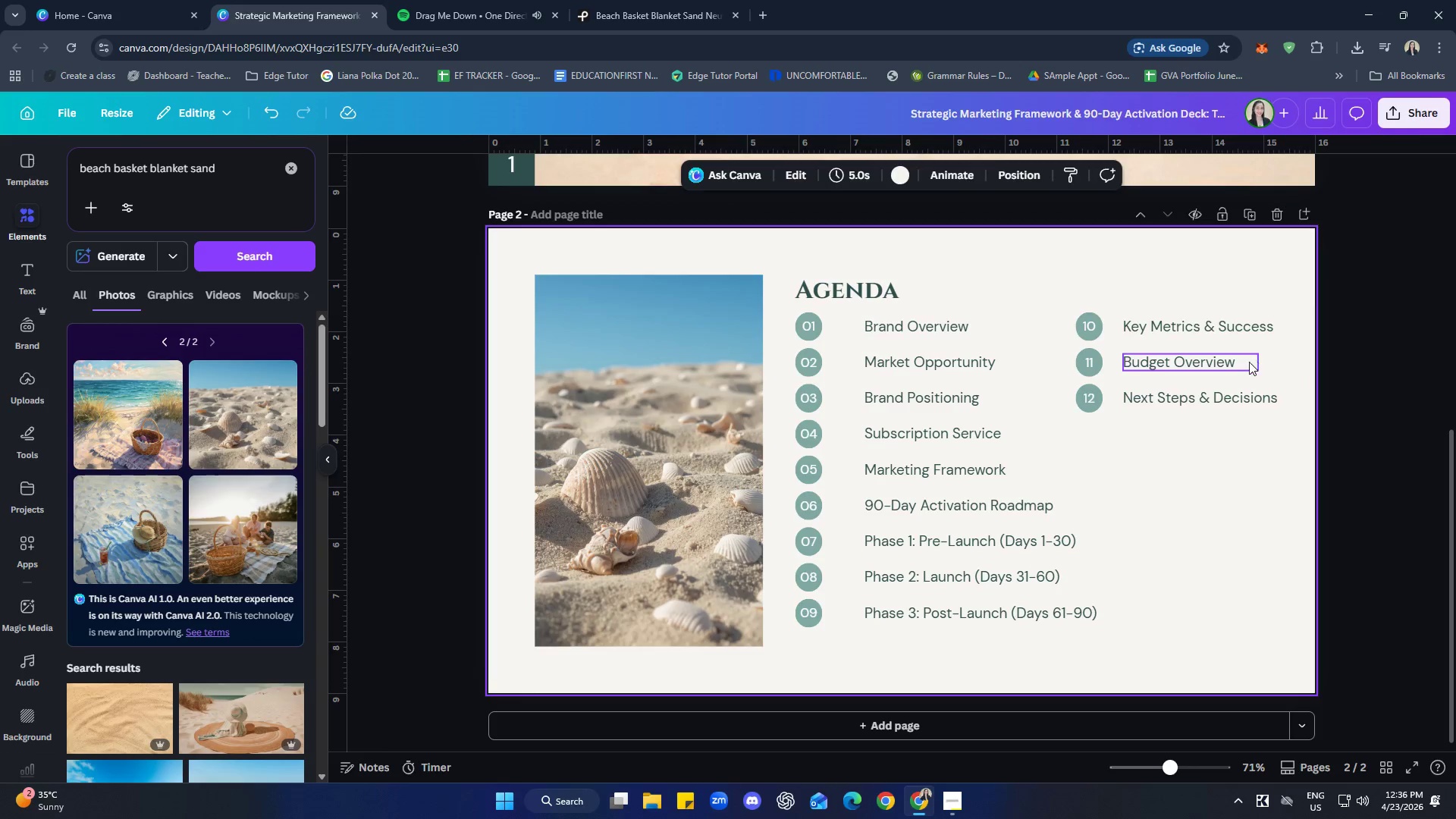 
triple_click([1249, 362])
 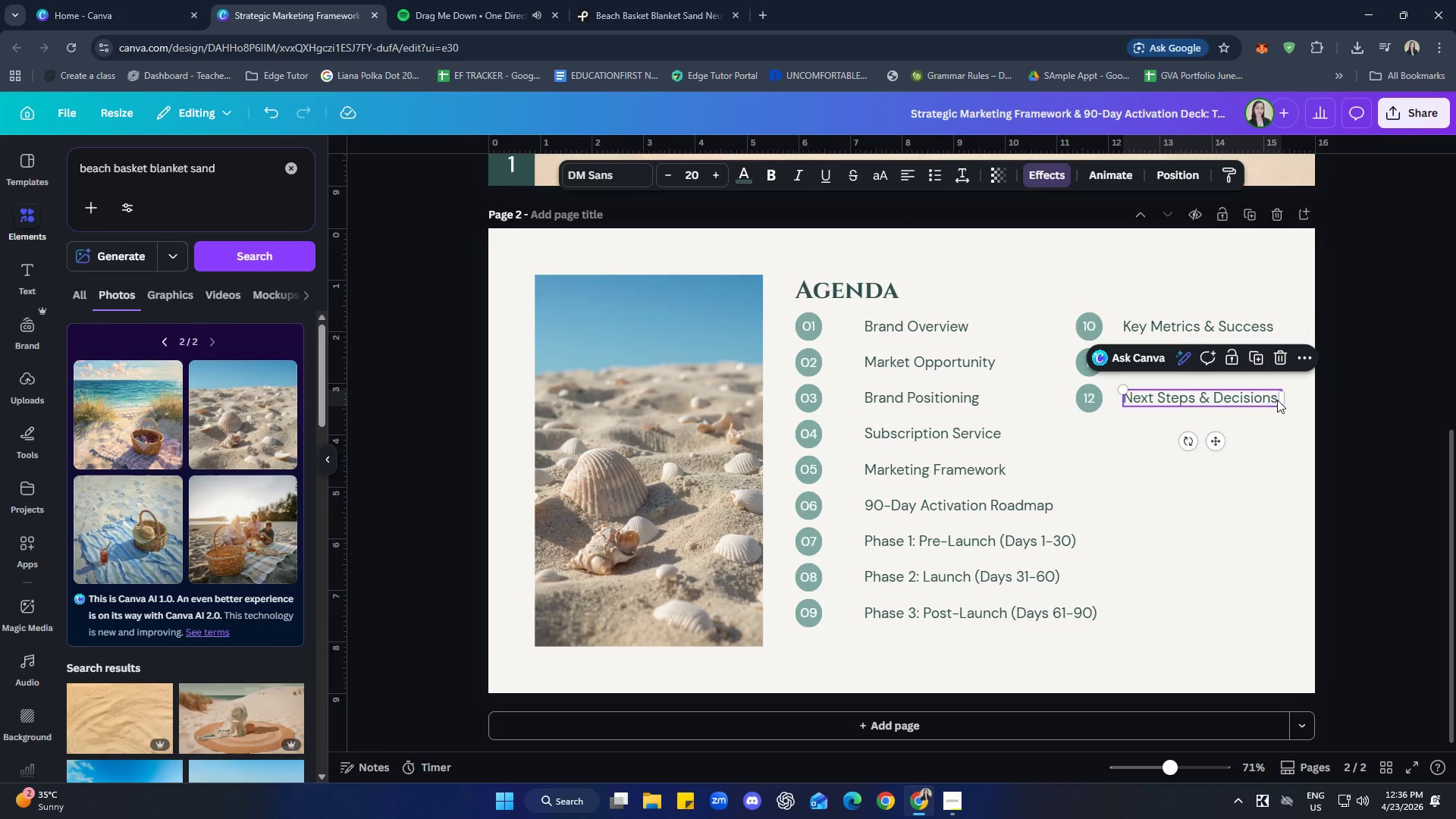 
left_click([1242, 476])
 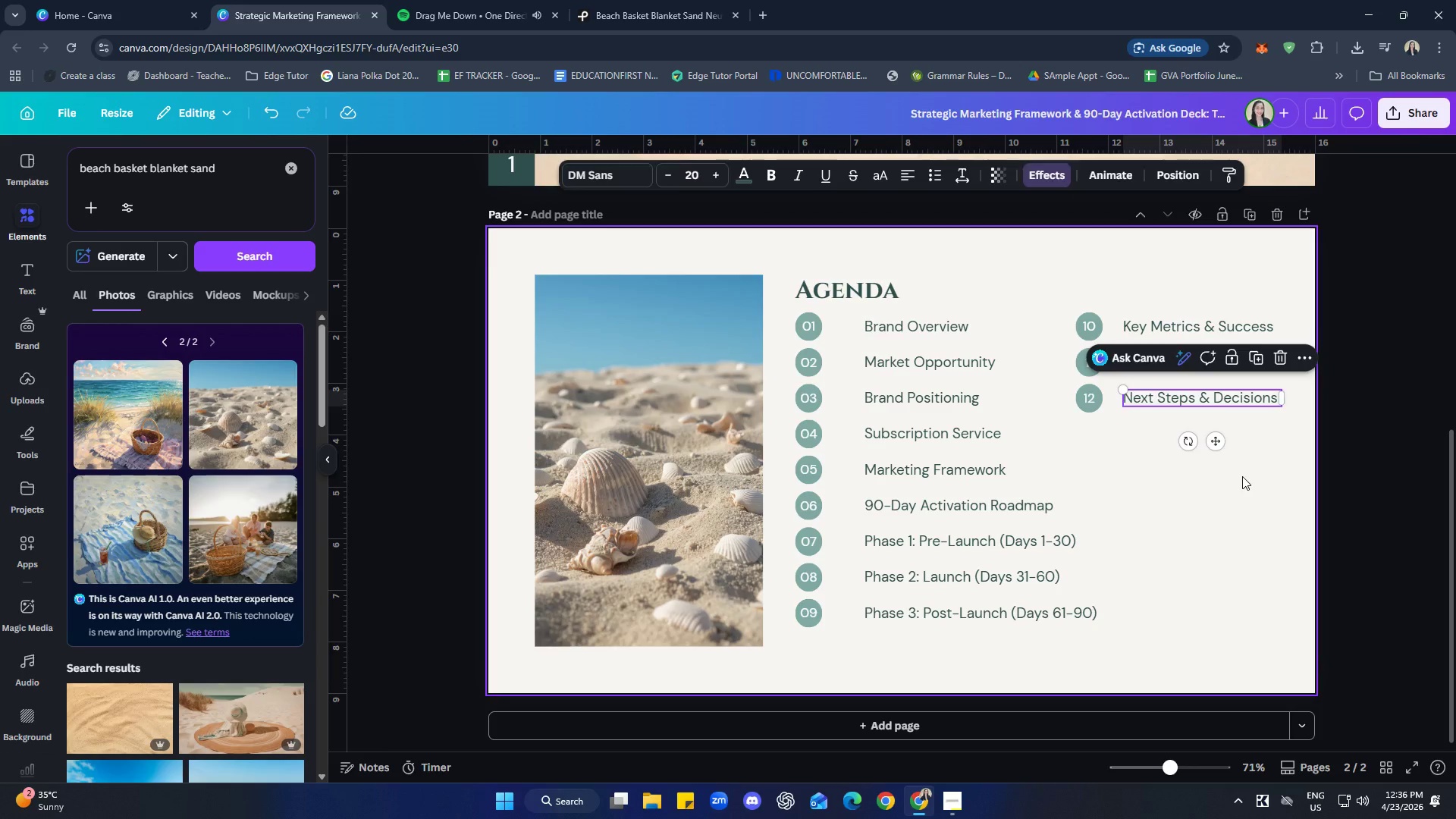 
mouse_move([1249, 488])
 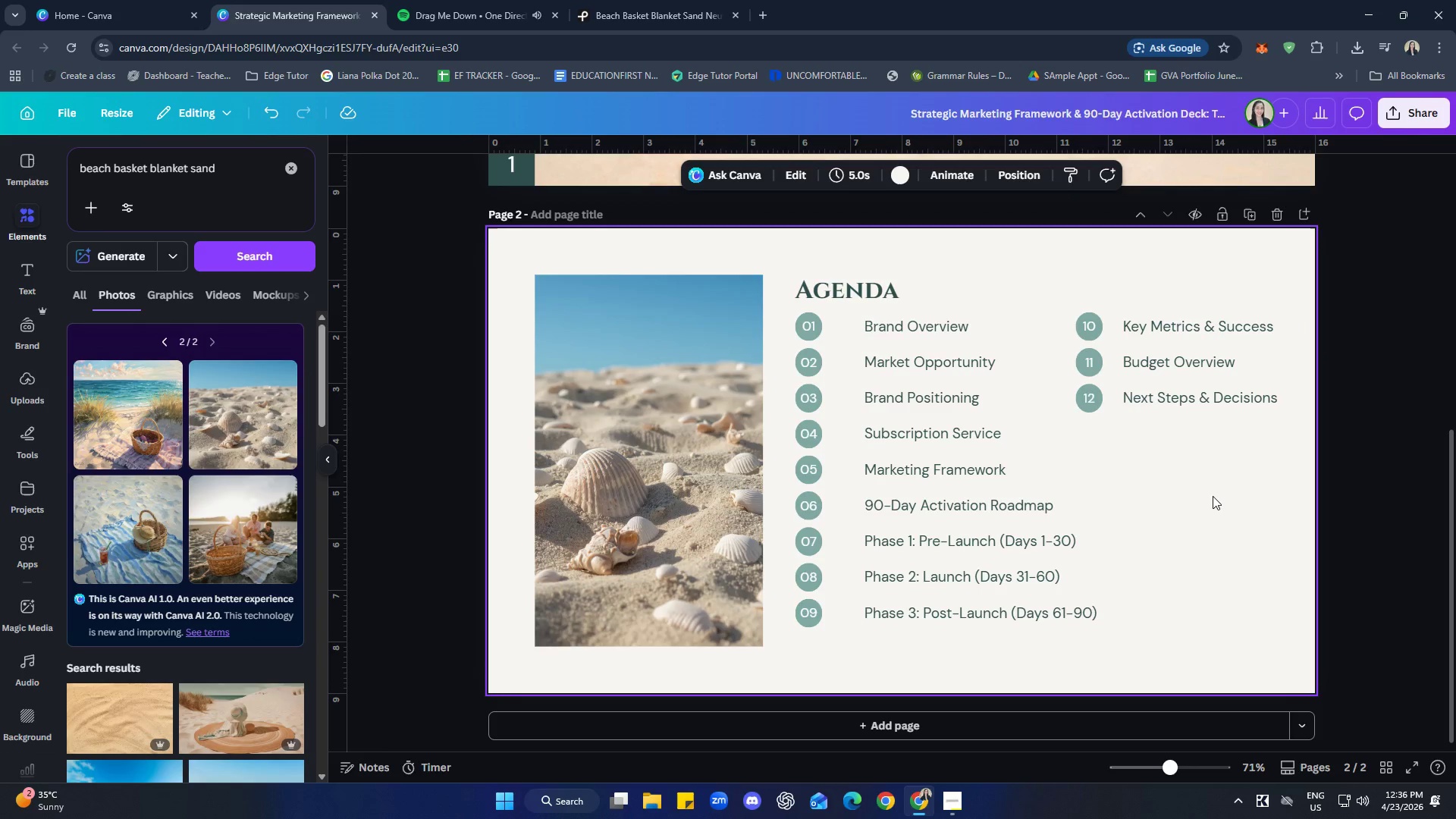 
left_click([1213, 496])
 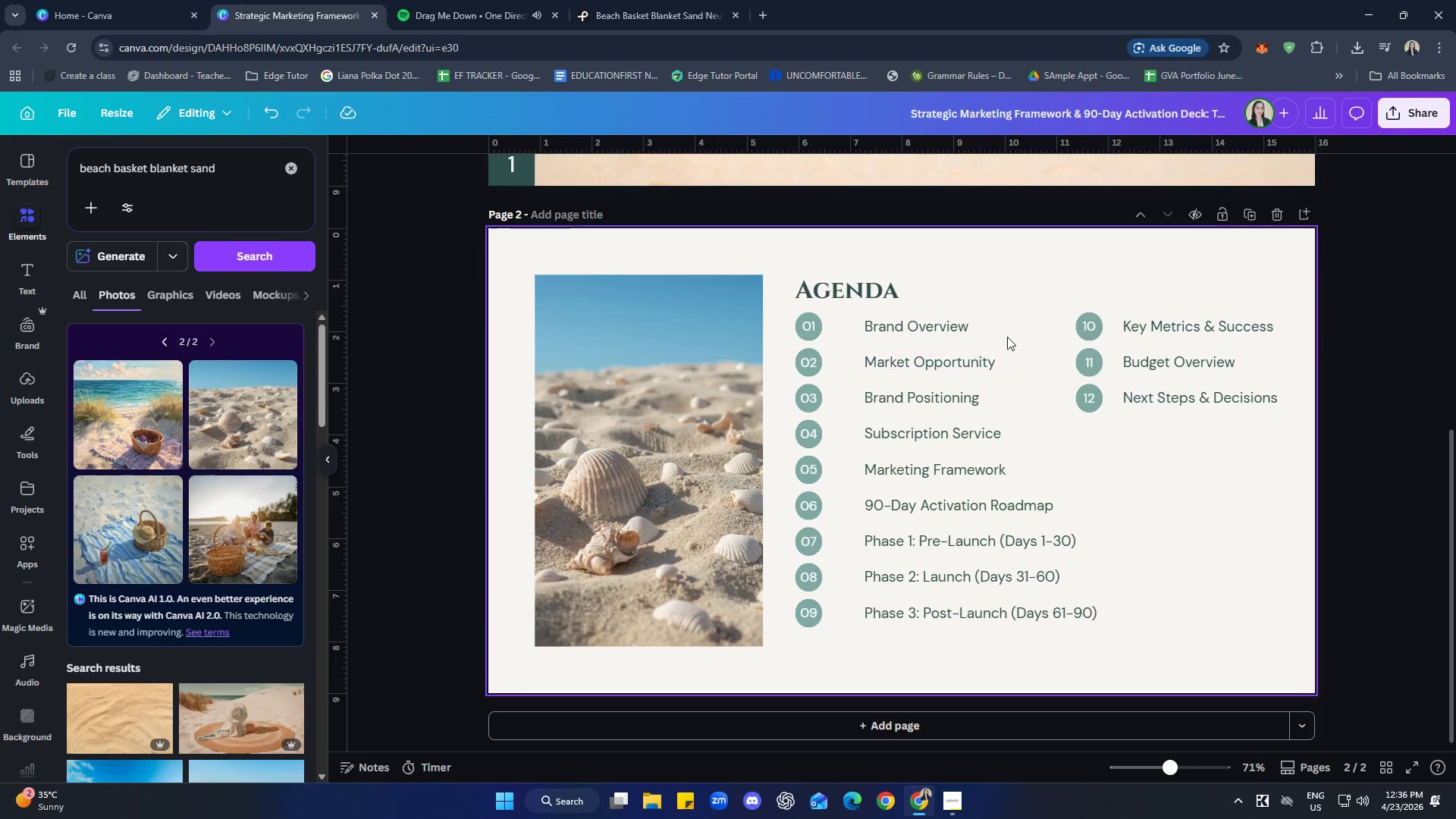 
left_click_drag(start_coordinate=[1338, 330], to_coordinate=[792, 639])
 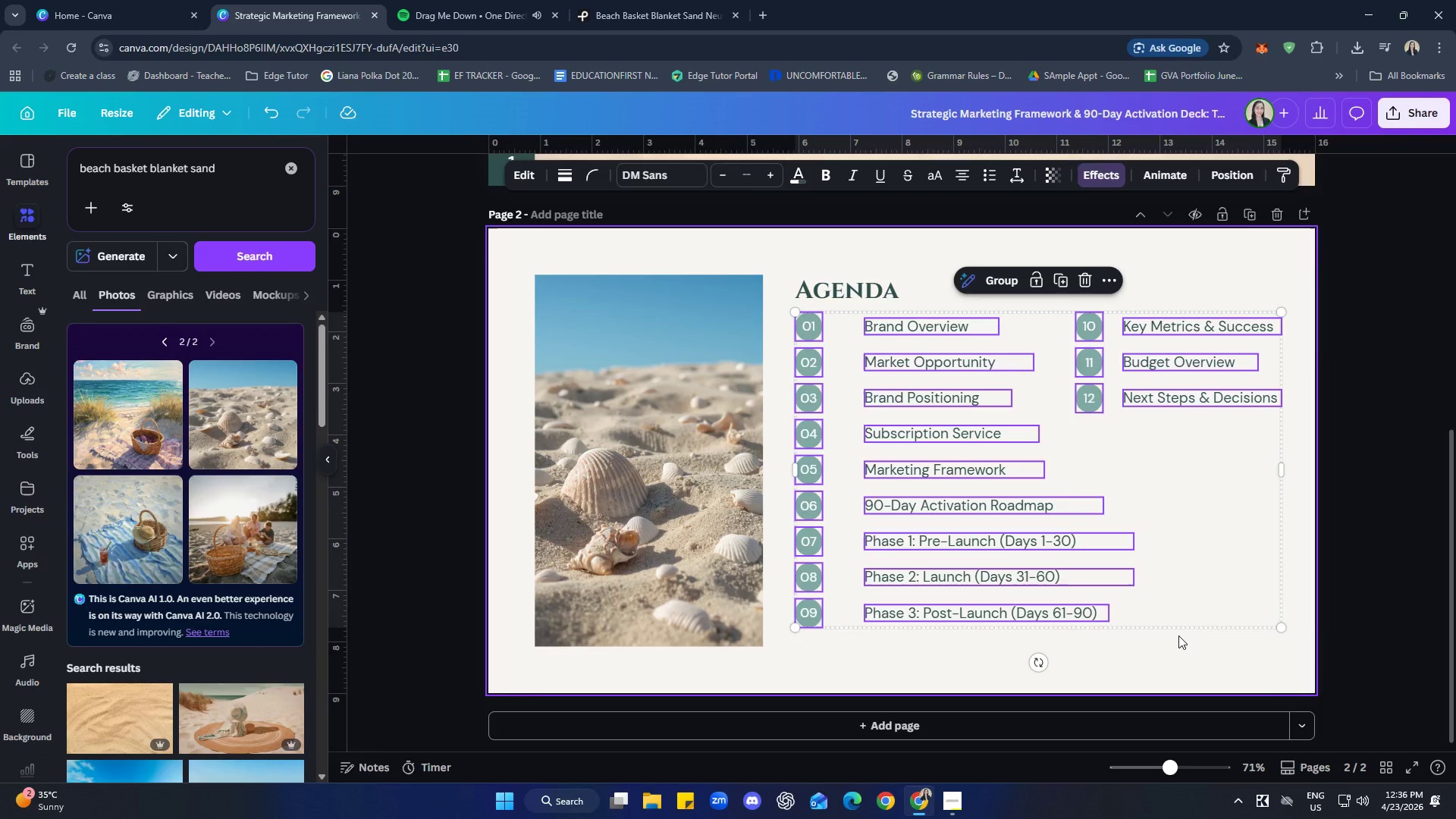 
key(ArrowDown)
 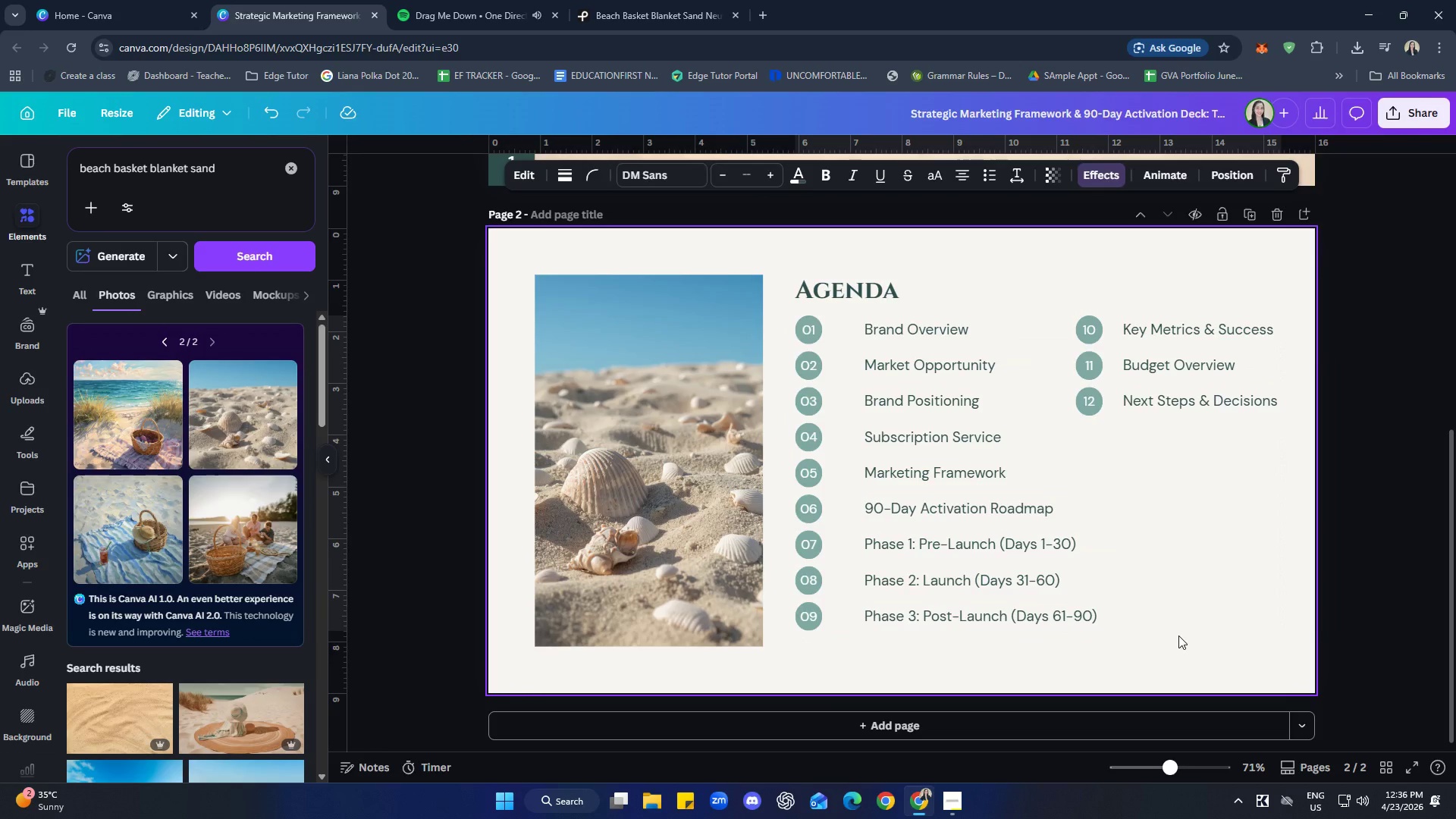 
key(ArrowDown)
 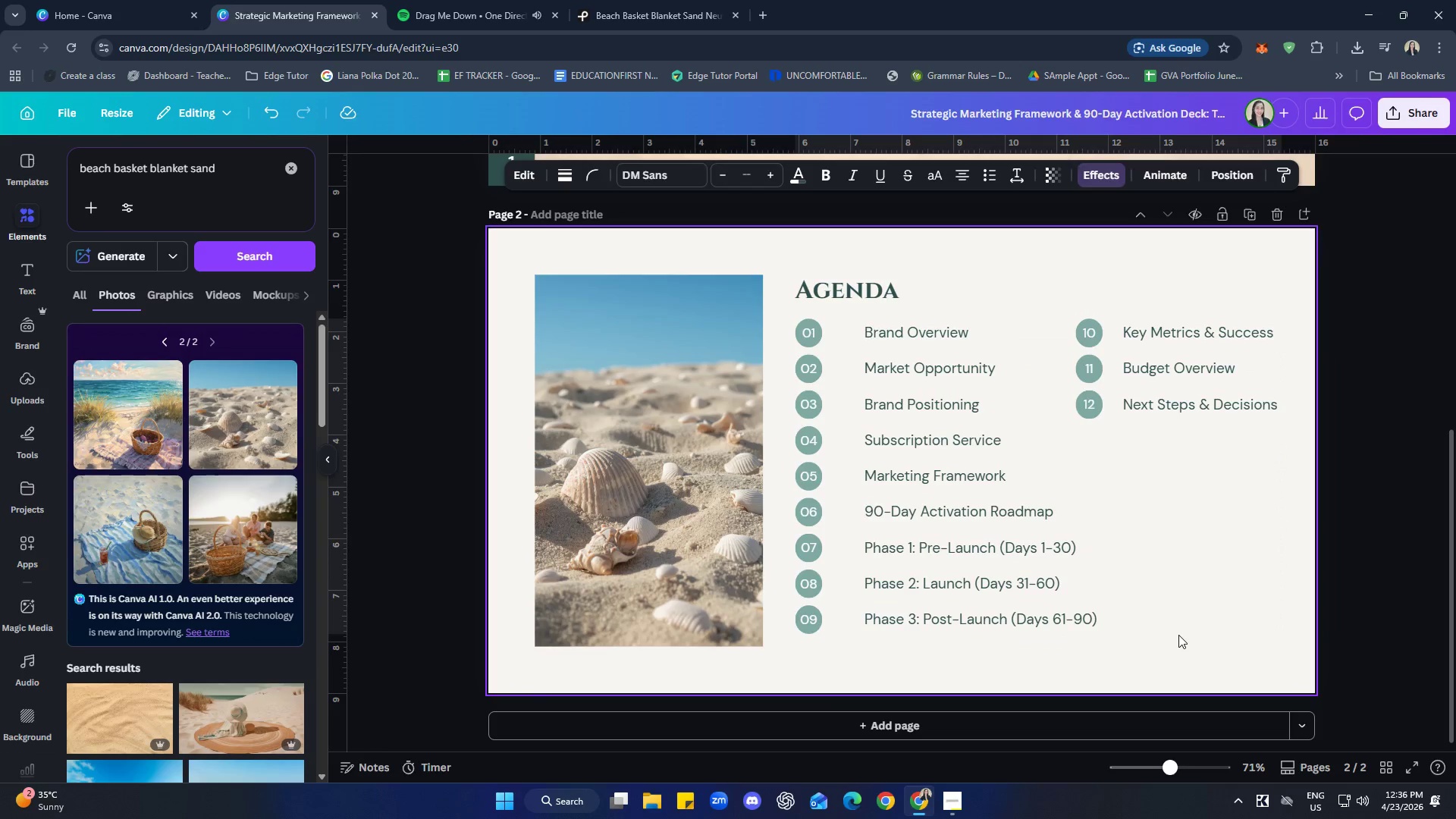 
key(ArrowDown)
 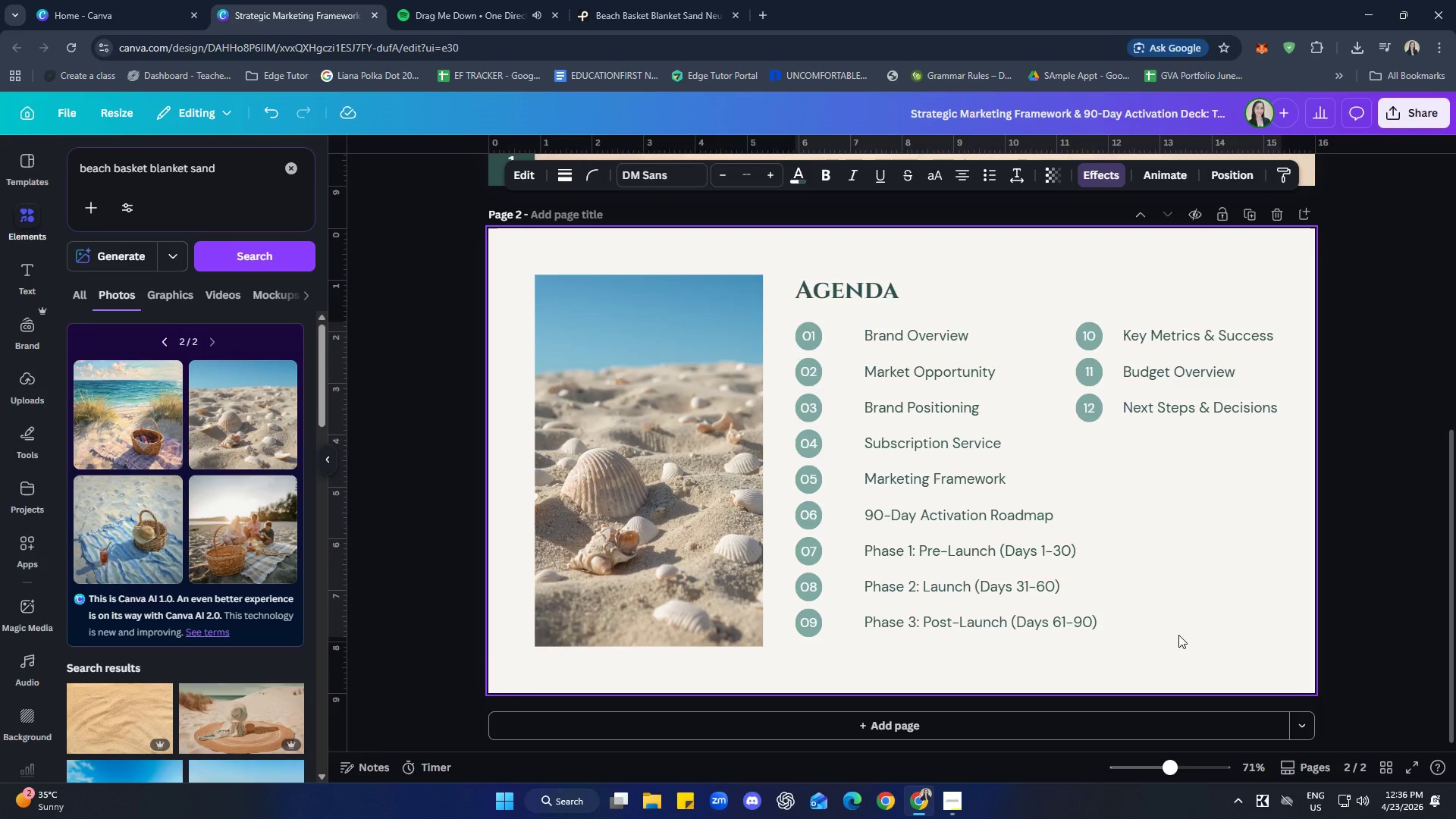 
key(ArrowDown)
 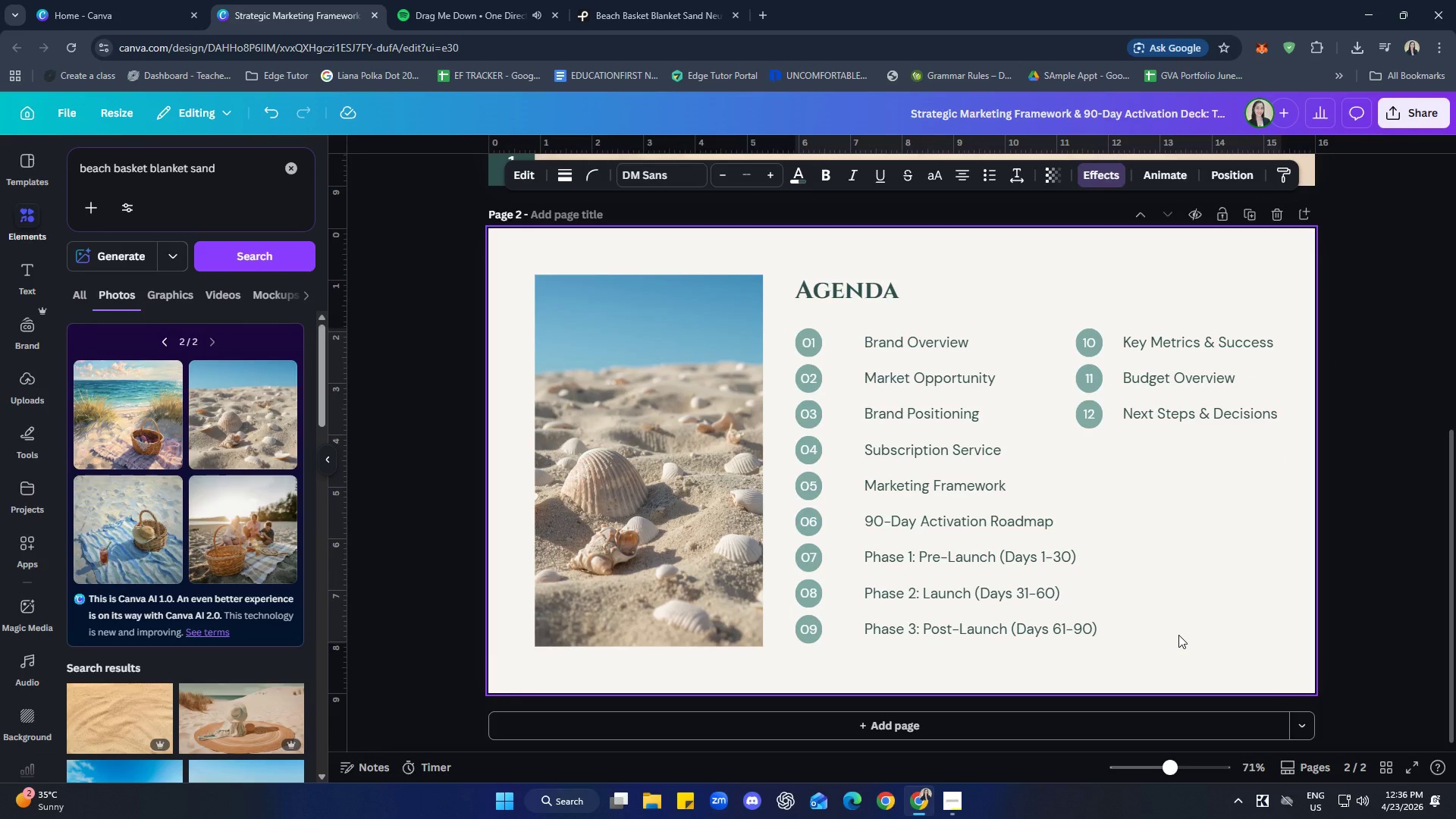 
key(ArrowDown)
 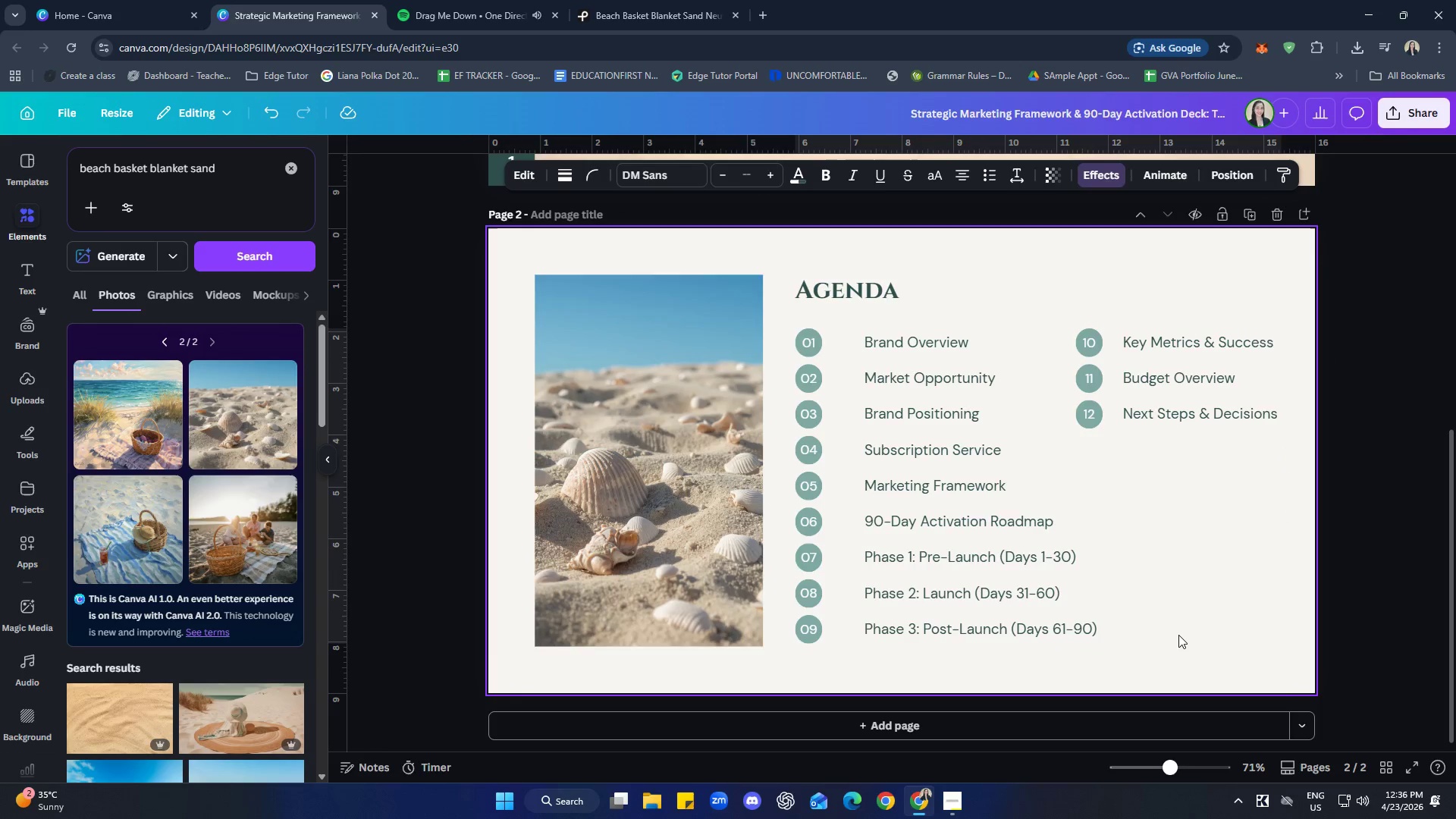 
key(ArrowDown)
 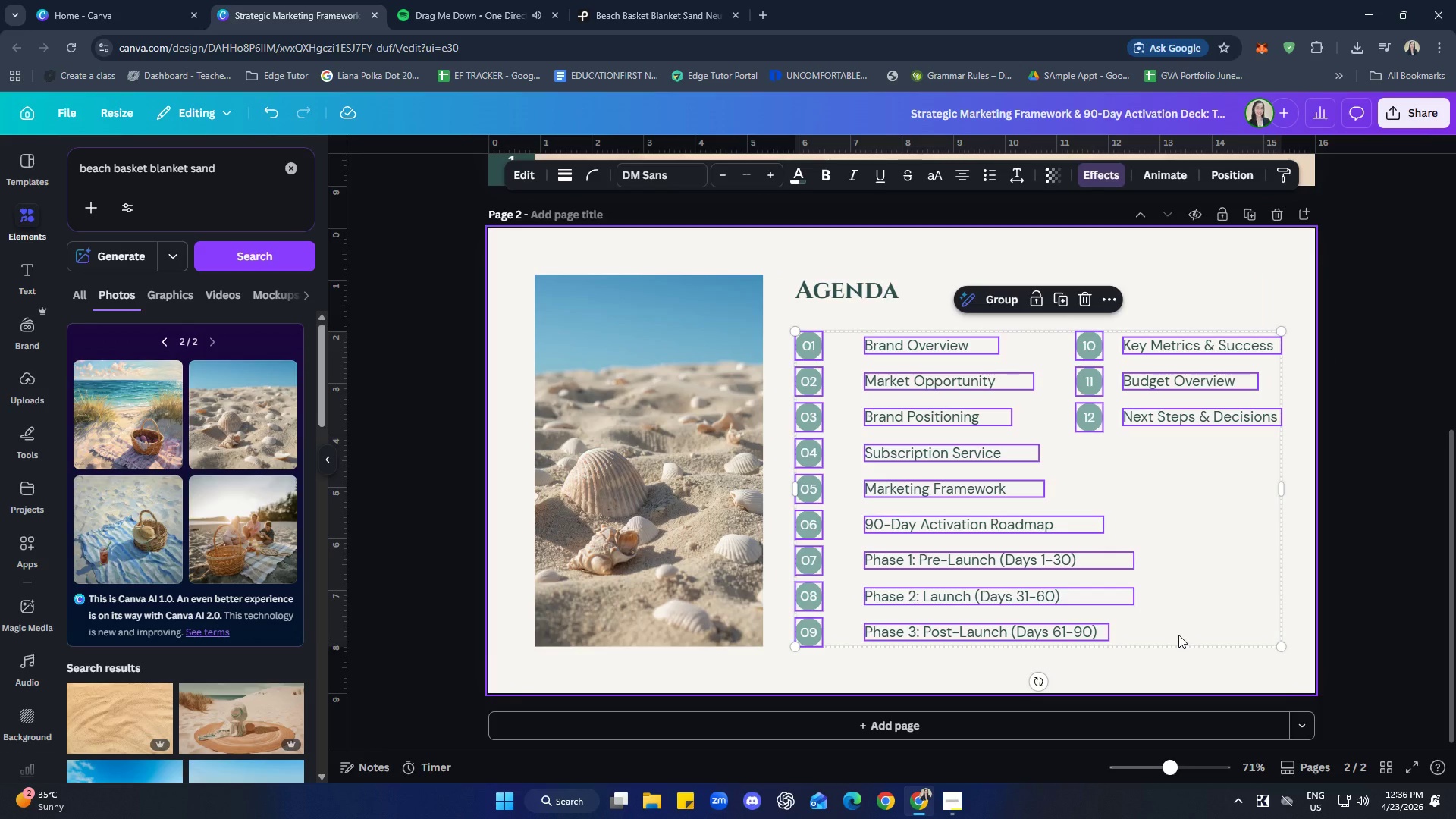 
key(ArrowUp)
 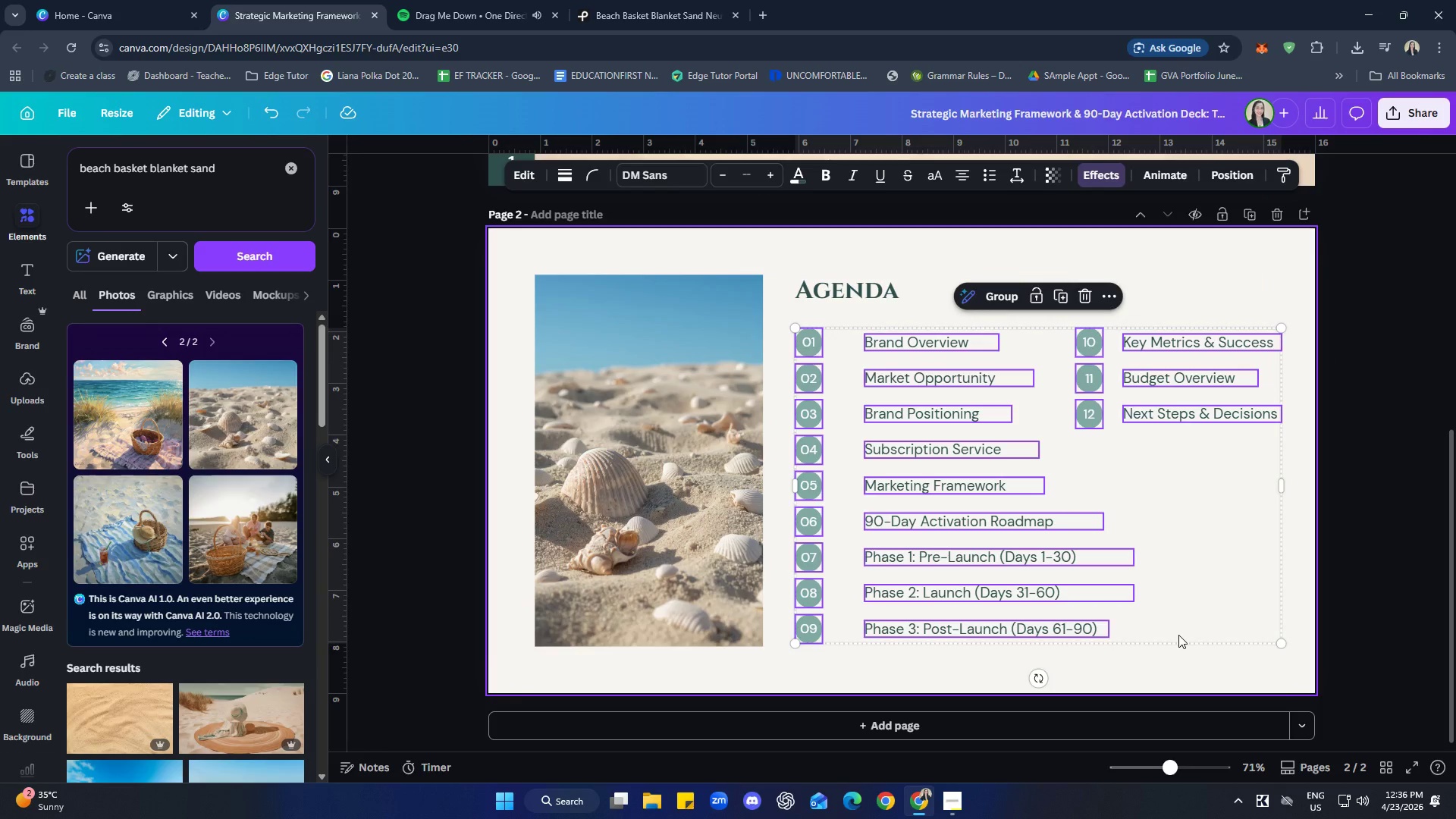 
key(ArrowUp)
 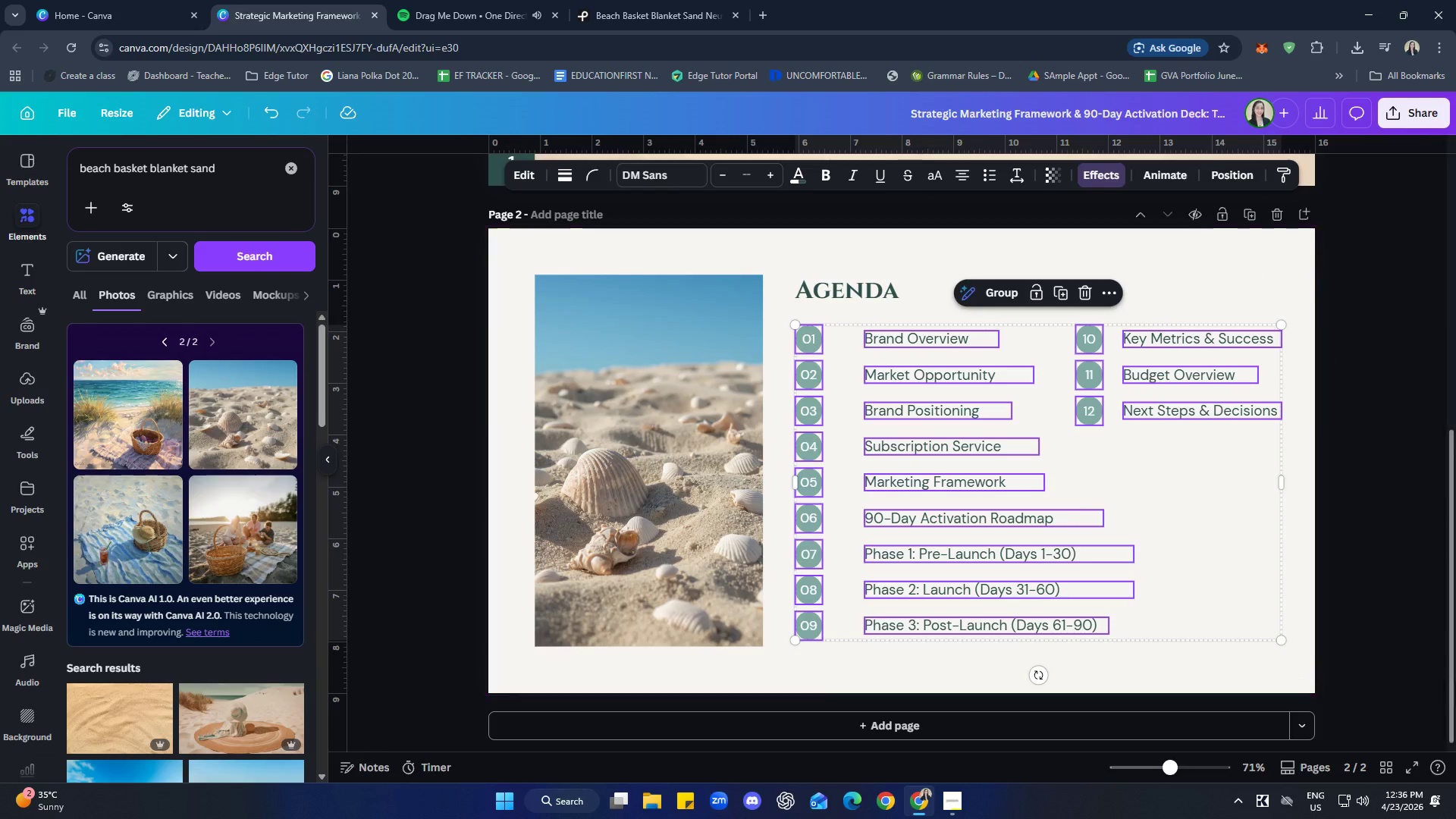 
left_click([1384, 556])
 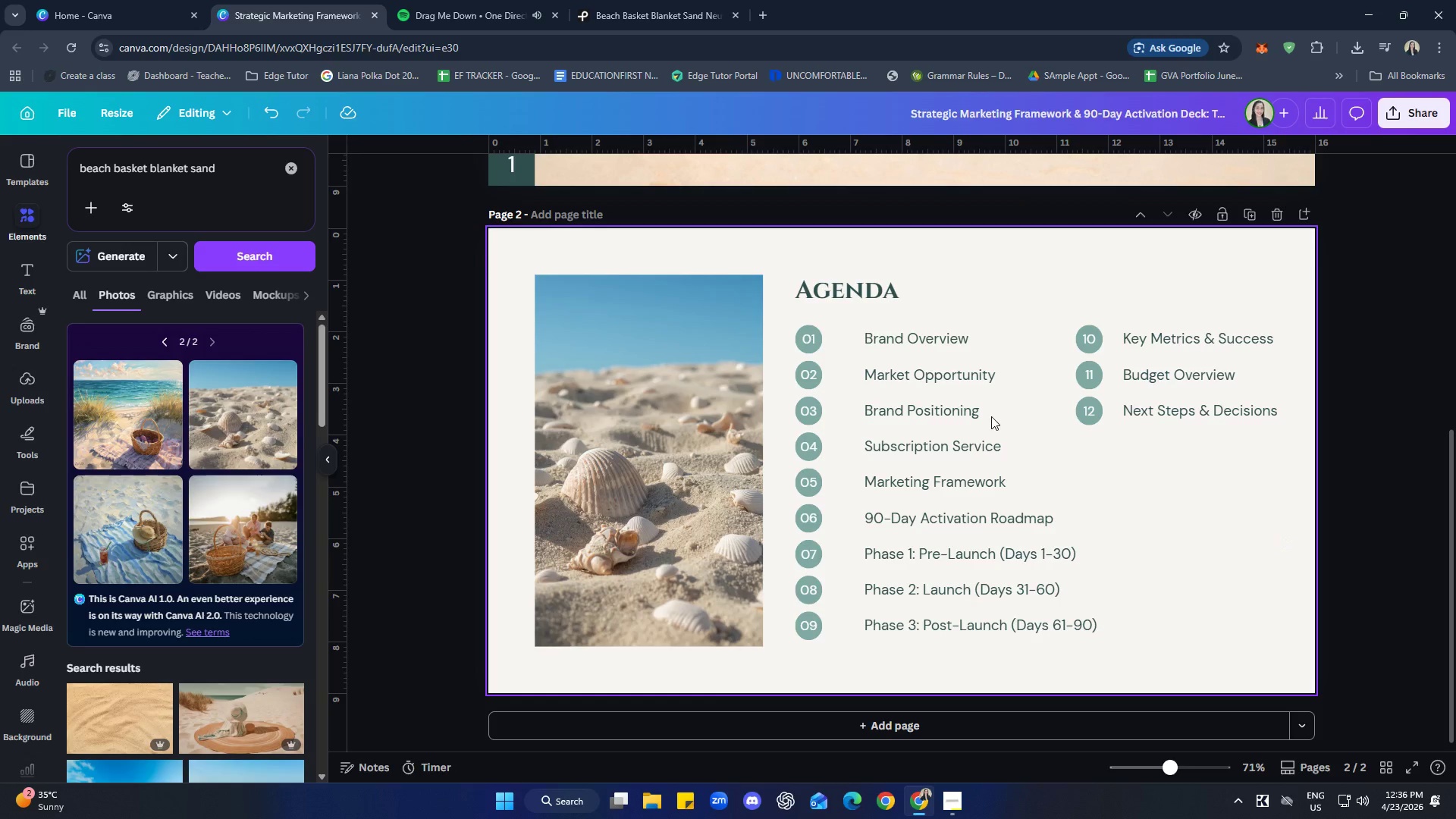 
left_click([864, 284])
 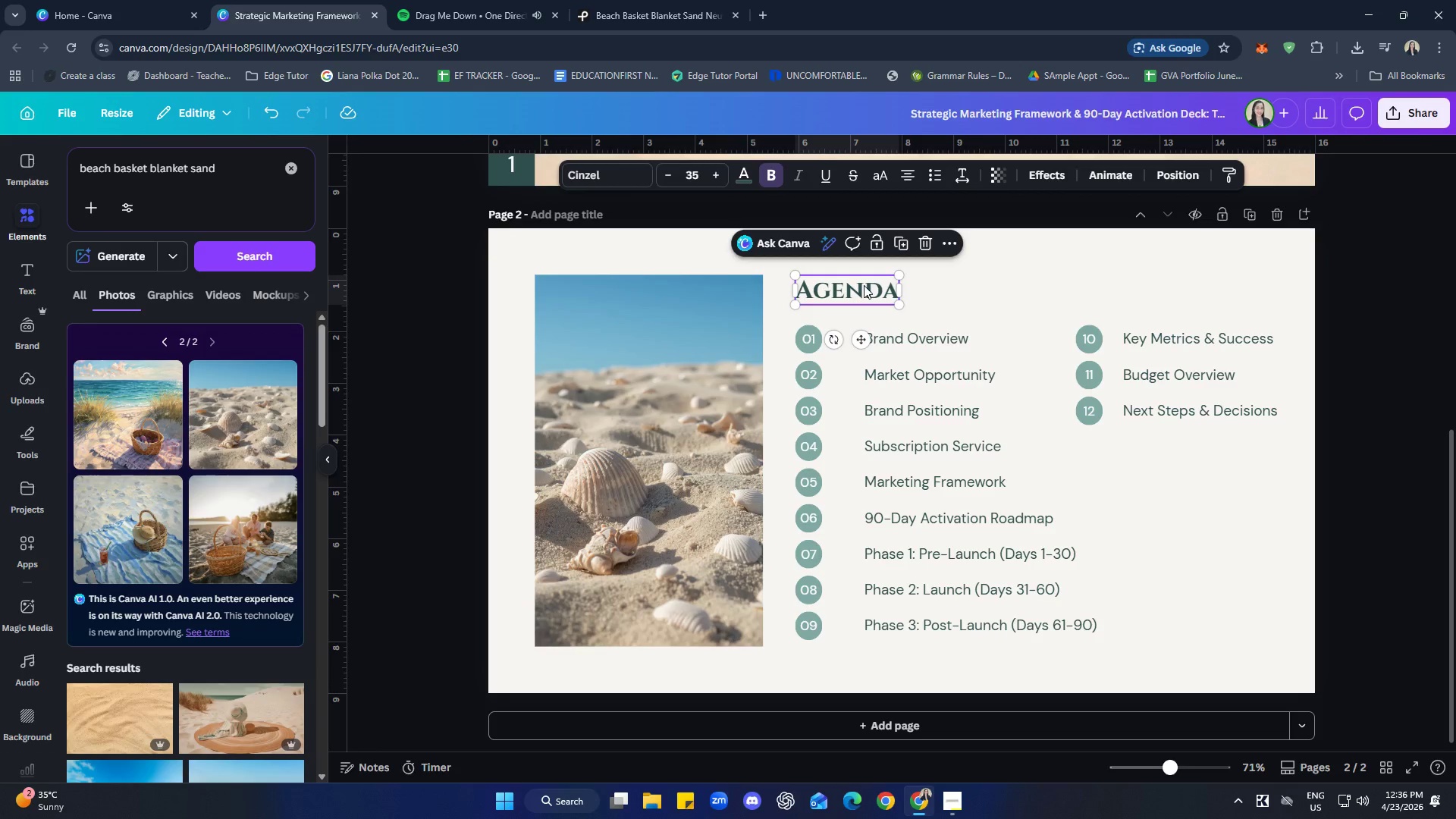 
key(ArrowRight)
 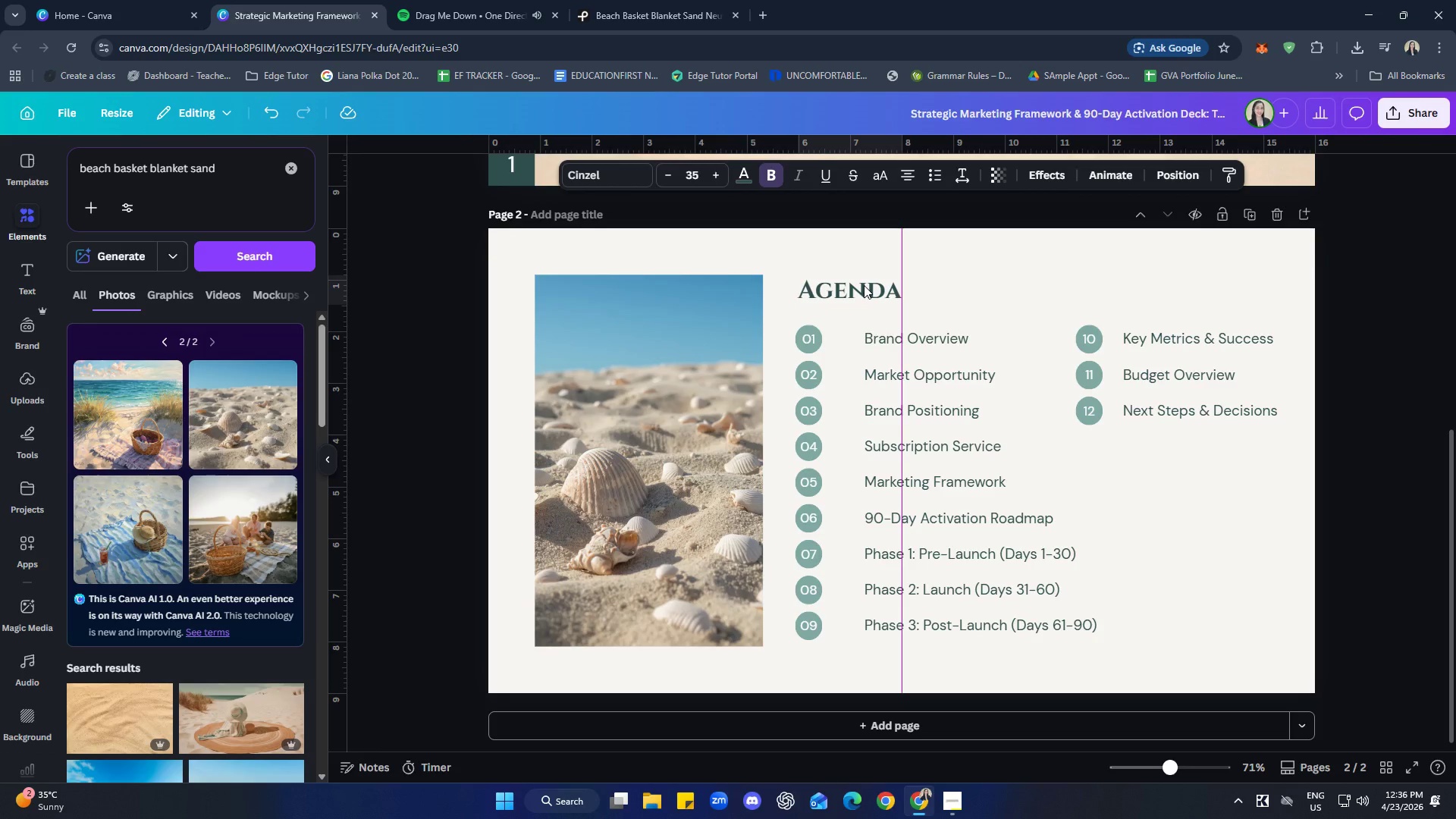 
key(ArrowLeft)
 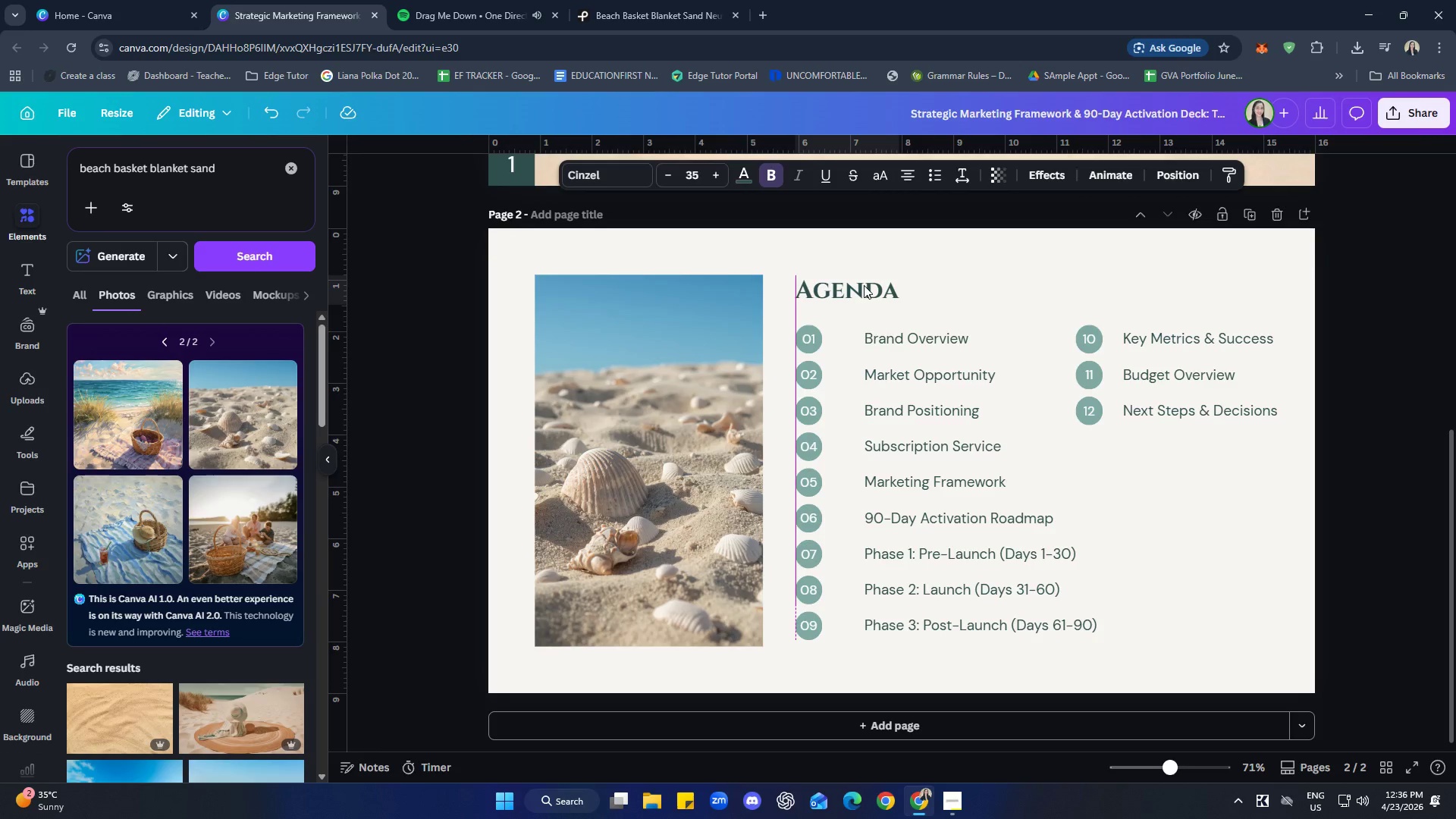 
key(ArrowDown)
 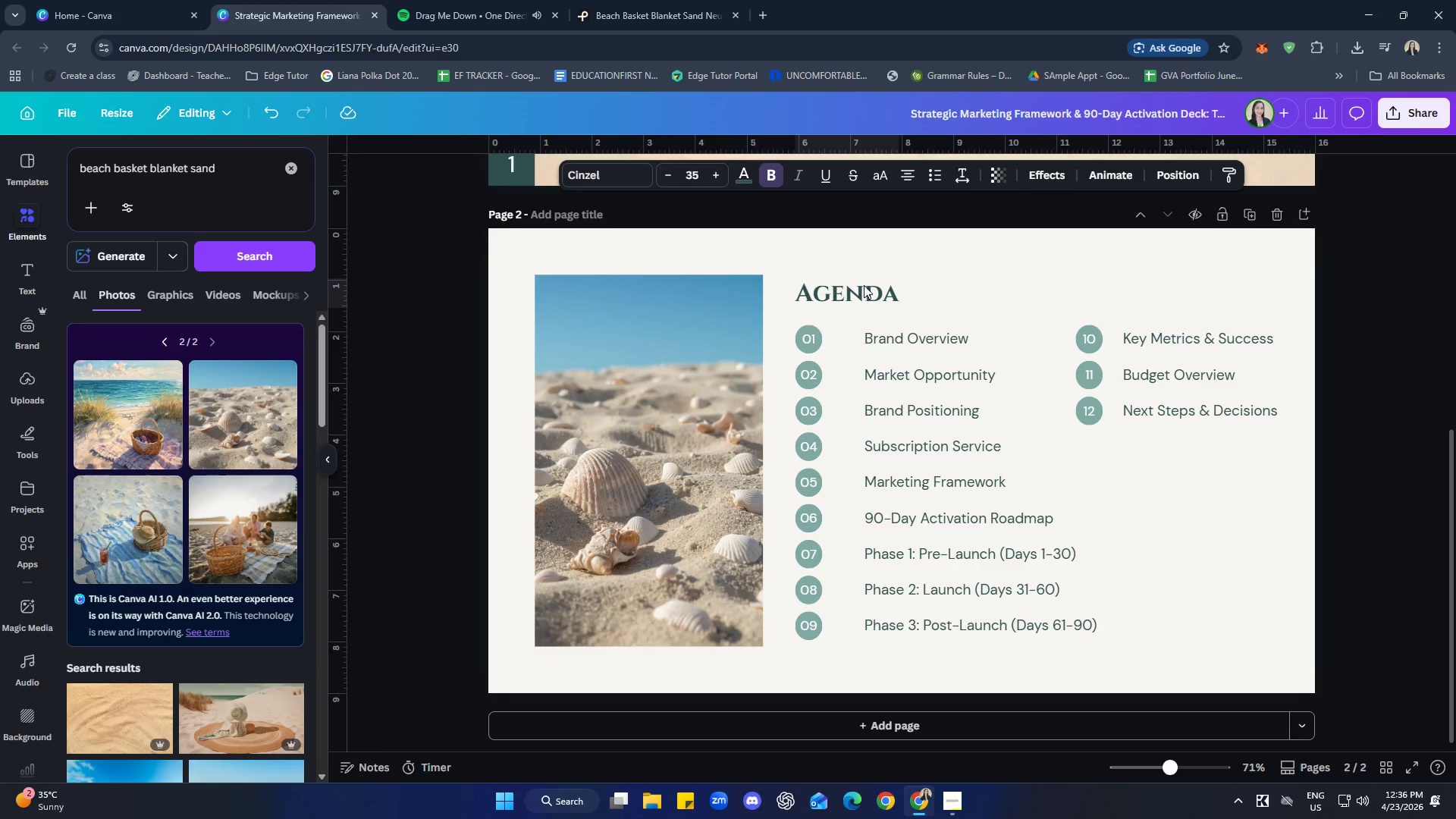 
key(ArrowDown)
 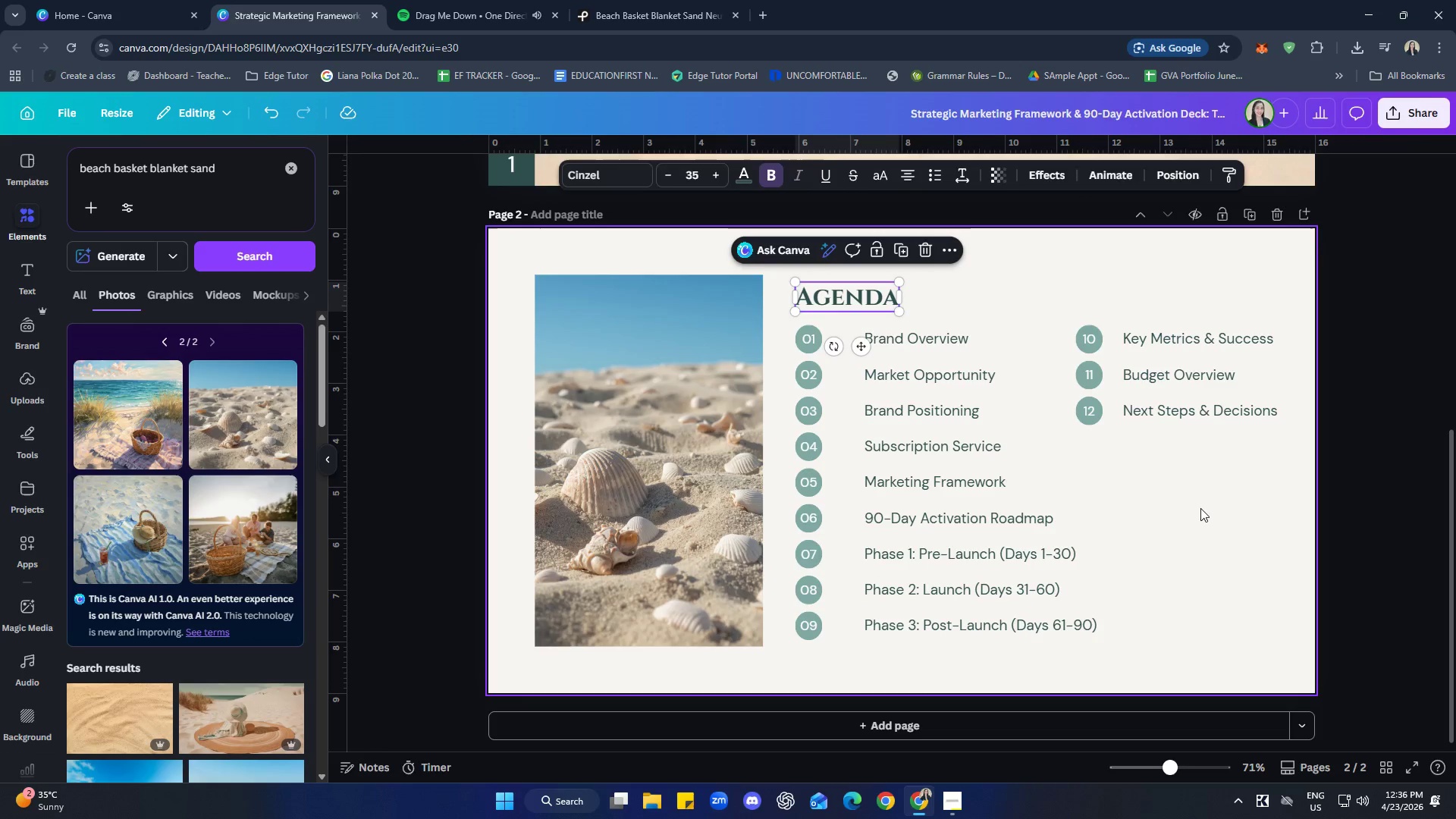 
double_click([1412, 489])
 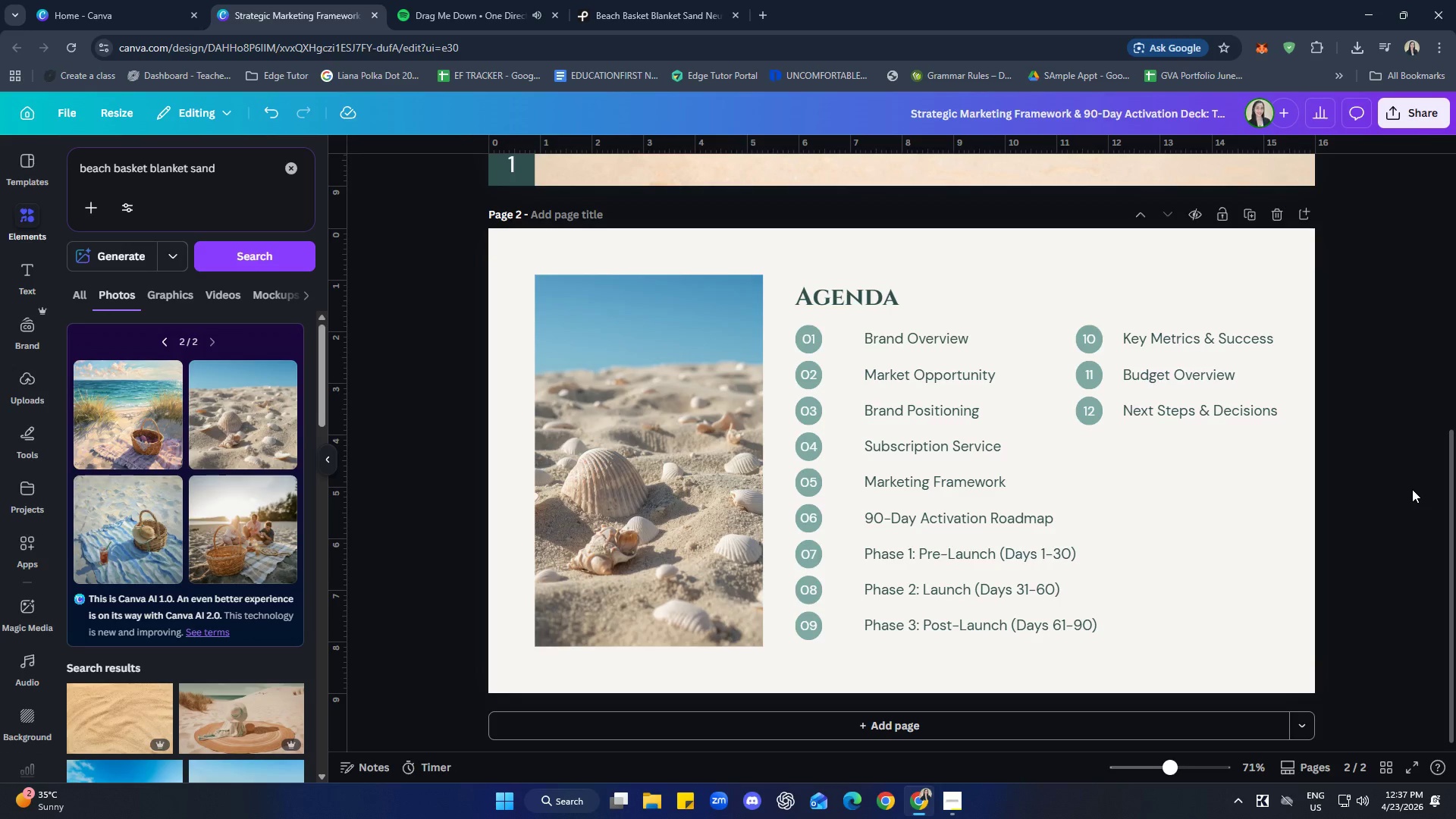 
wait(18.3)
 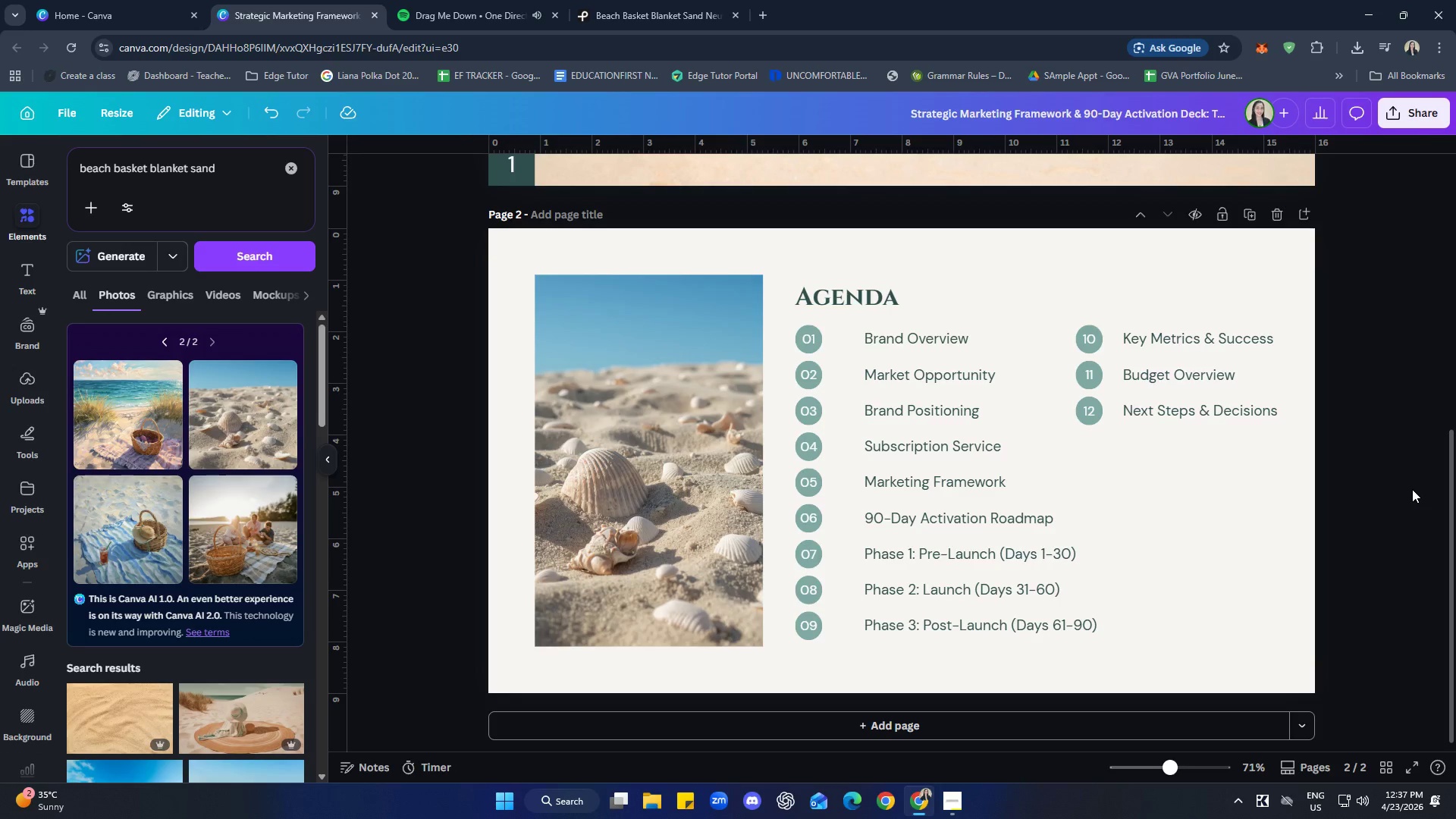 
left_click_drag(start_coordinate=[1404, 468], to_coordinate=[1398, 469])
 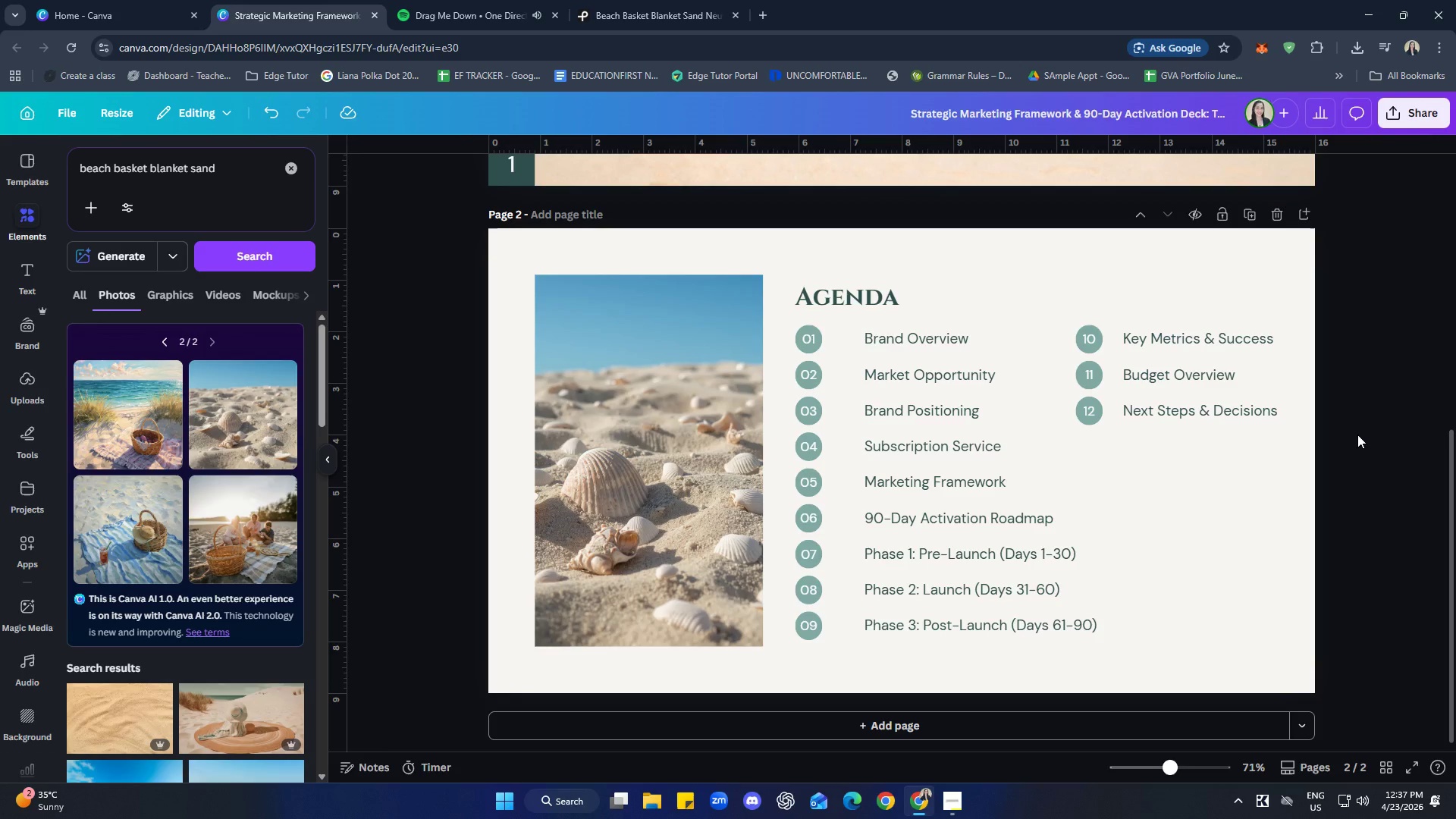 